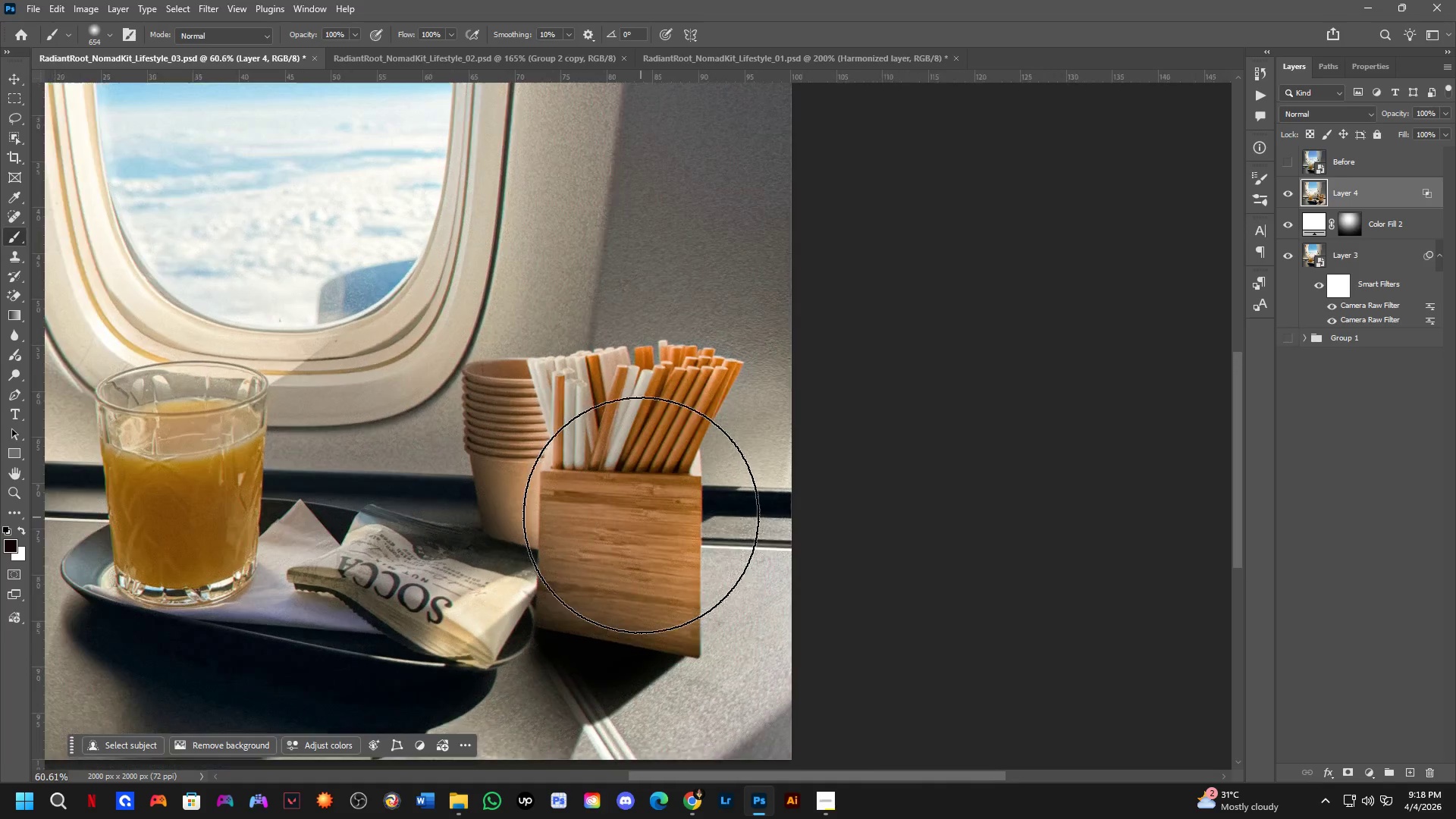 
key(Shift+ShiftLeft)
 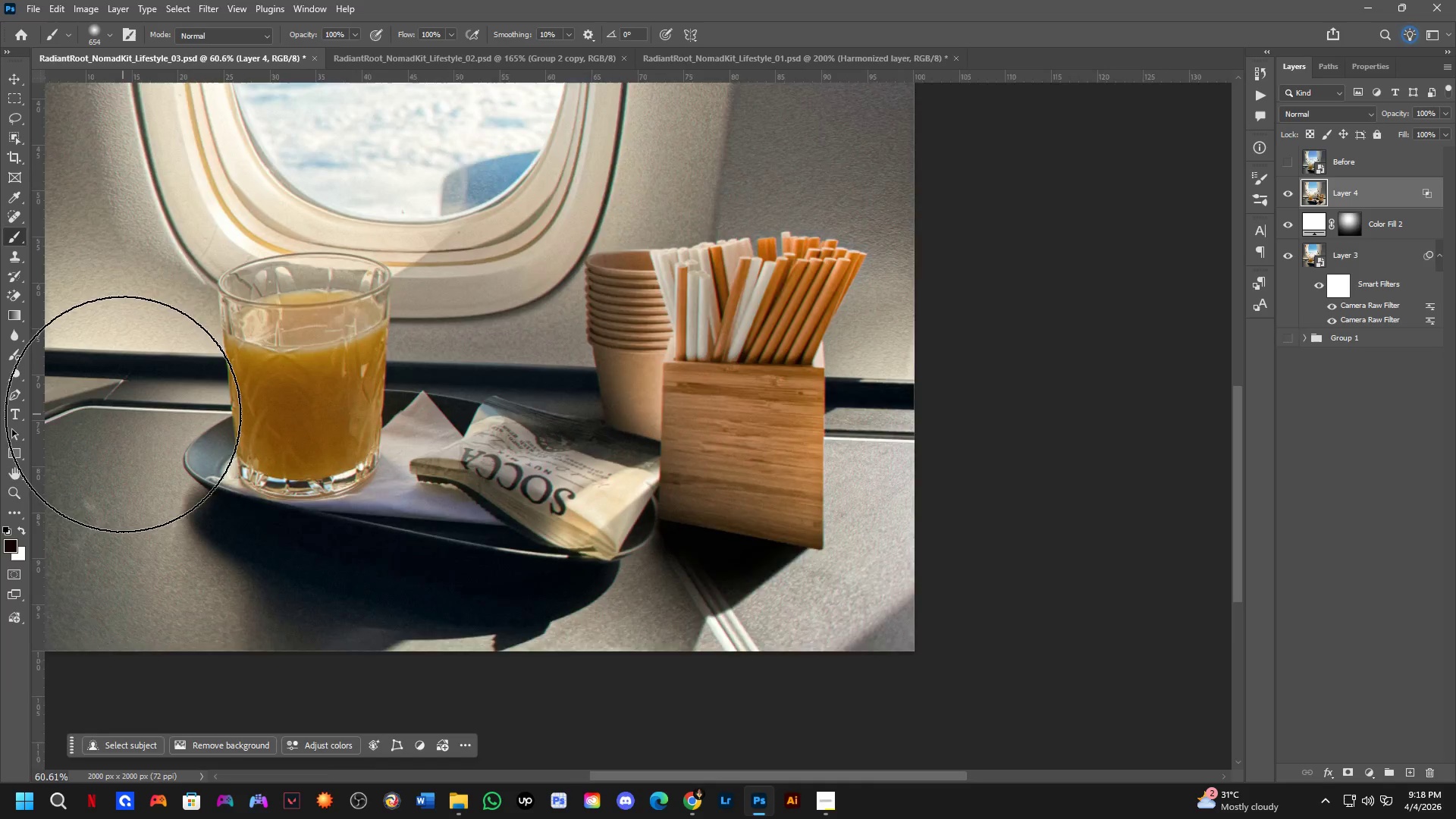 
hold_key(key=Space, duration=0.56)
 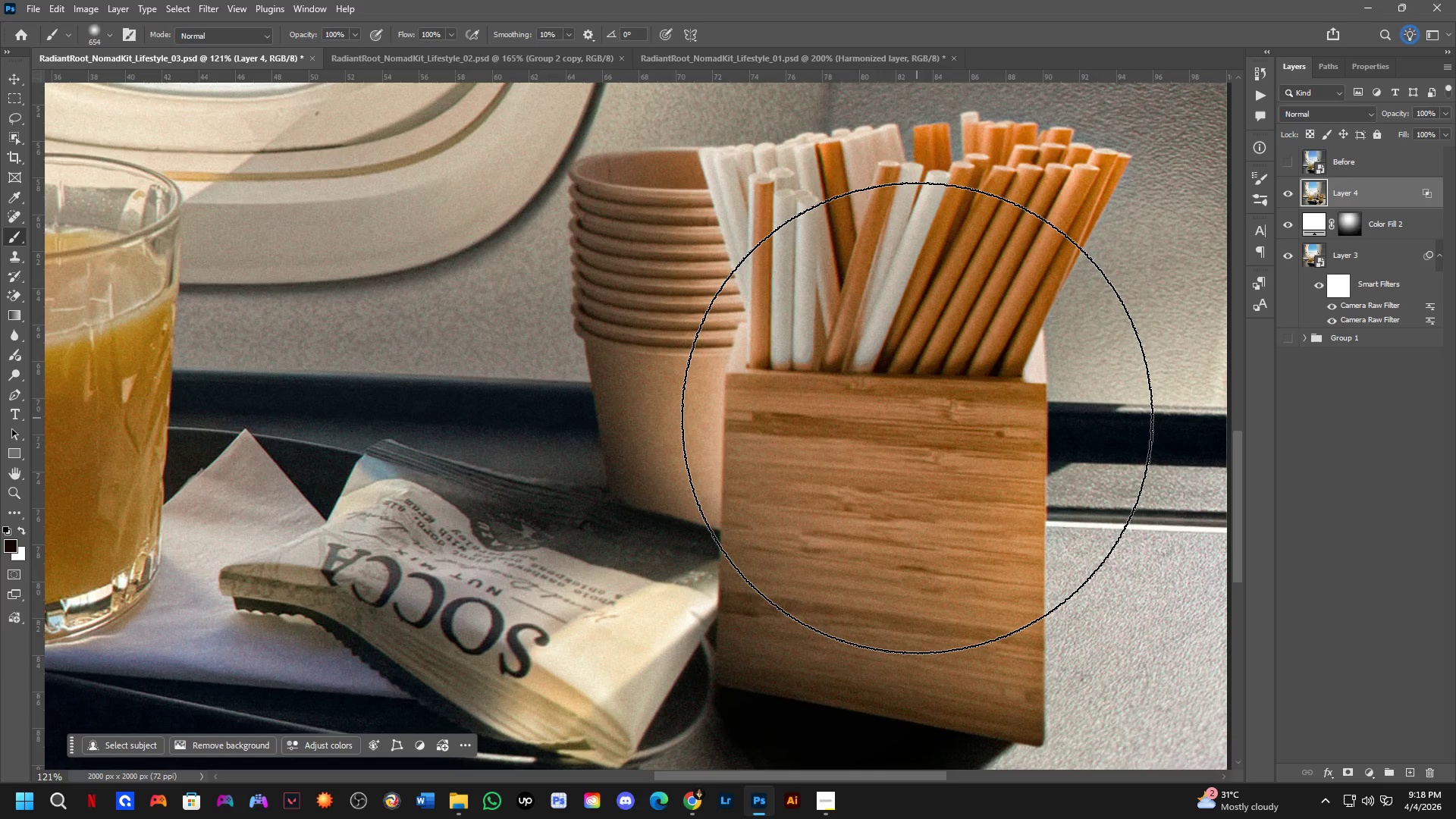 
left_click_drag(start_coordinate=[716, 395], to_coordinate=[307, 447])
 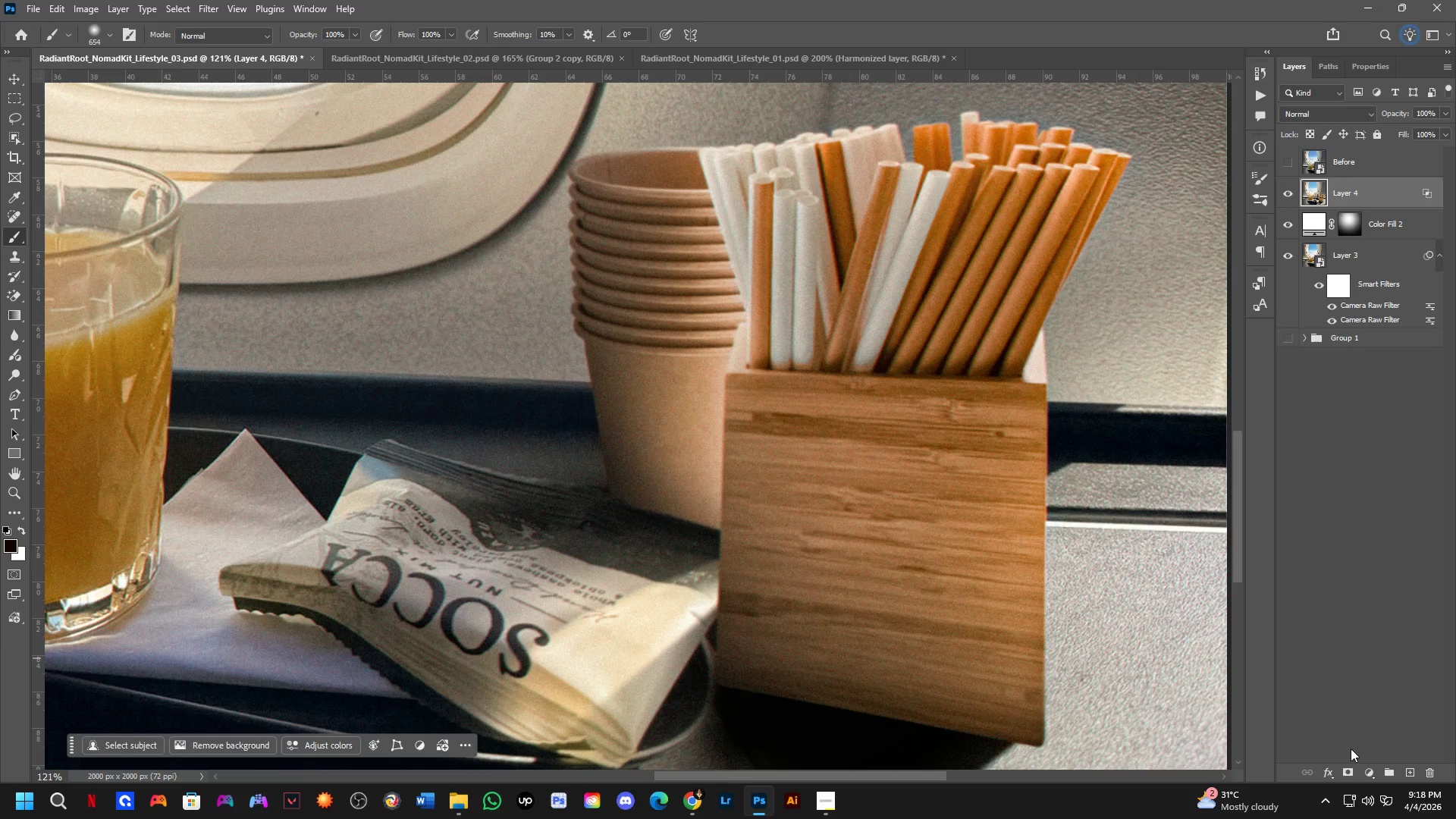 
scroll: coordinate [434, 371], scroll_direction: up, amount: 4.0
 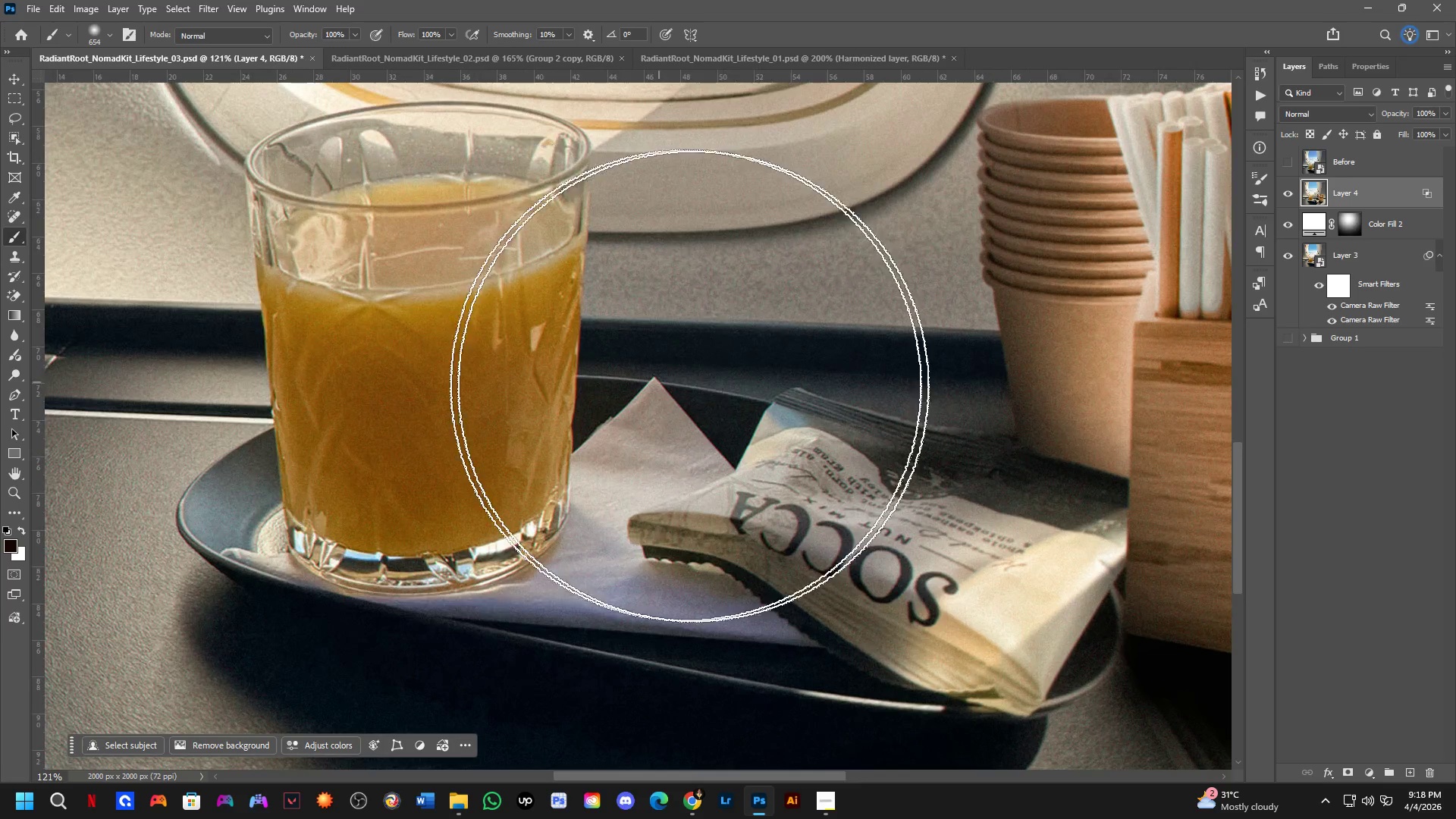 
hold_key(key=AltLeft, duration=0.66)
 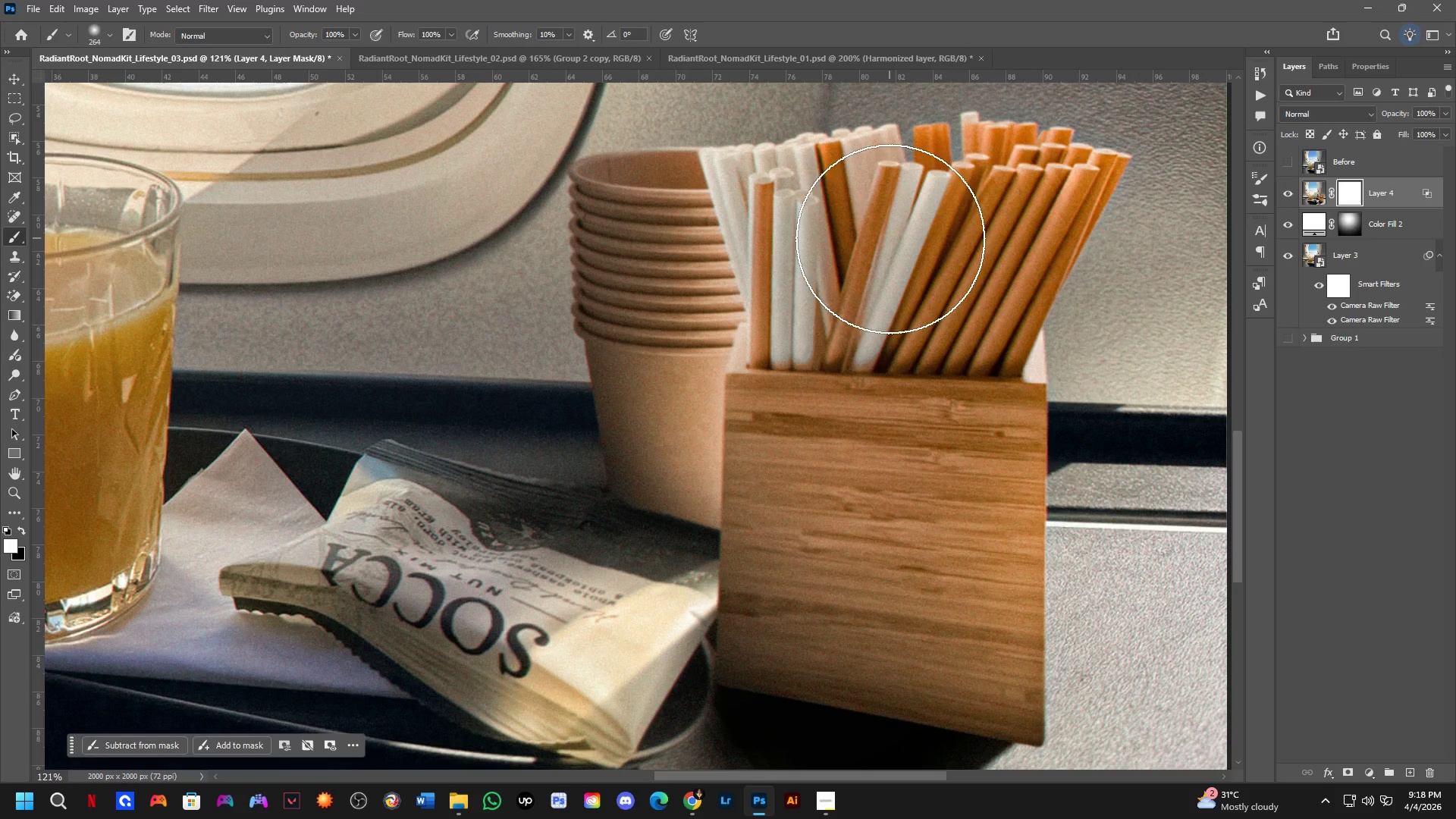 
left_click_drag(start_coordinate=[891, 240], to_coordinate=[875, 367])
 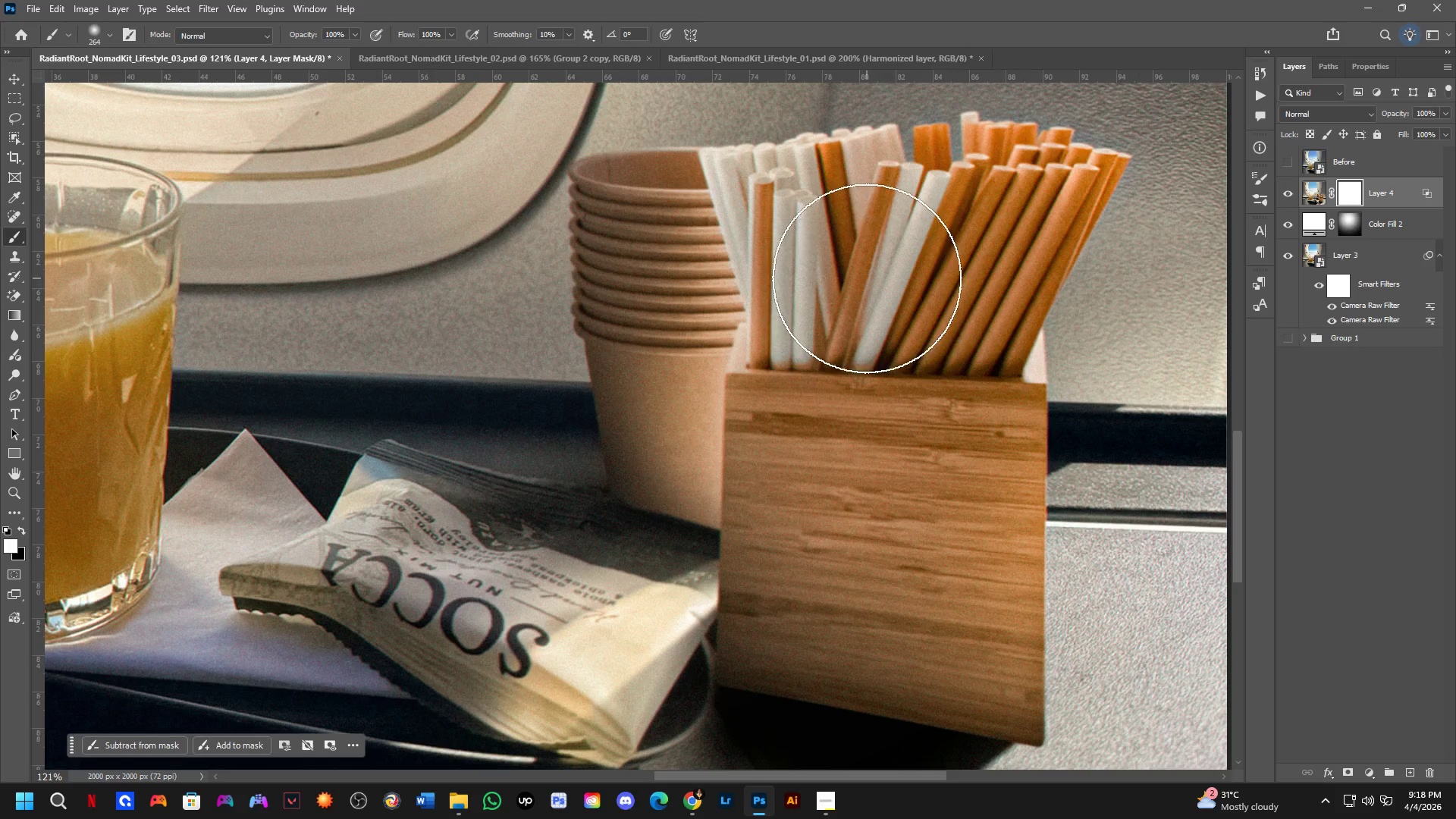 
key(X)
 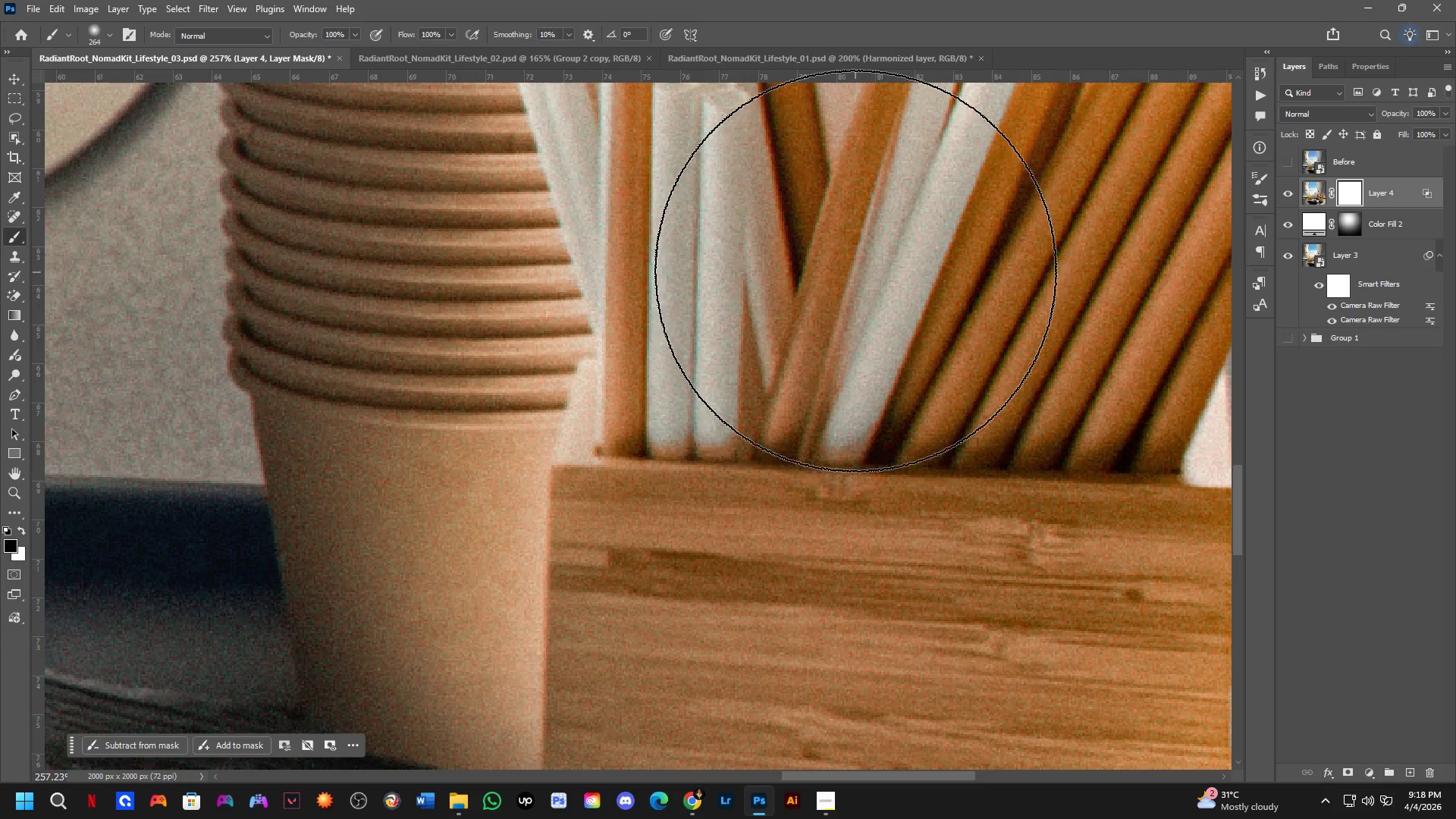 
left_click_drag(start_coordinate=[855, 271], to_coordinate=[819, 263])
 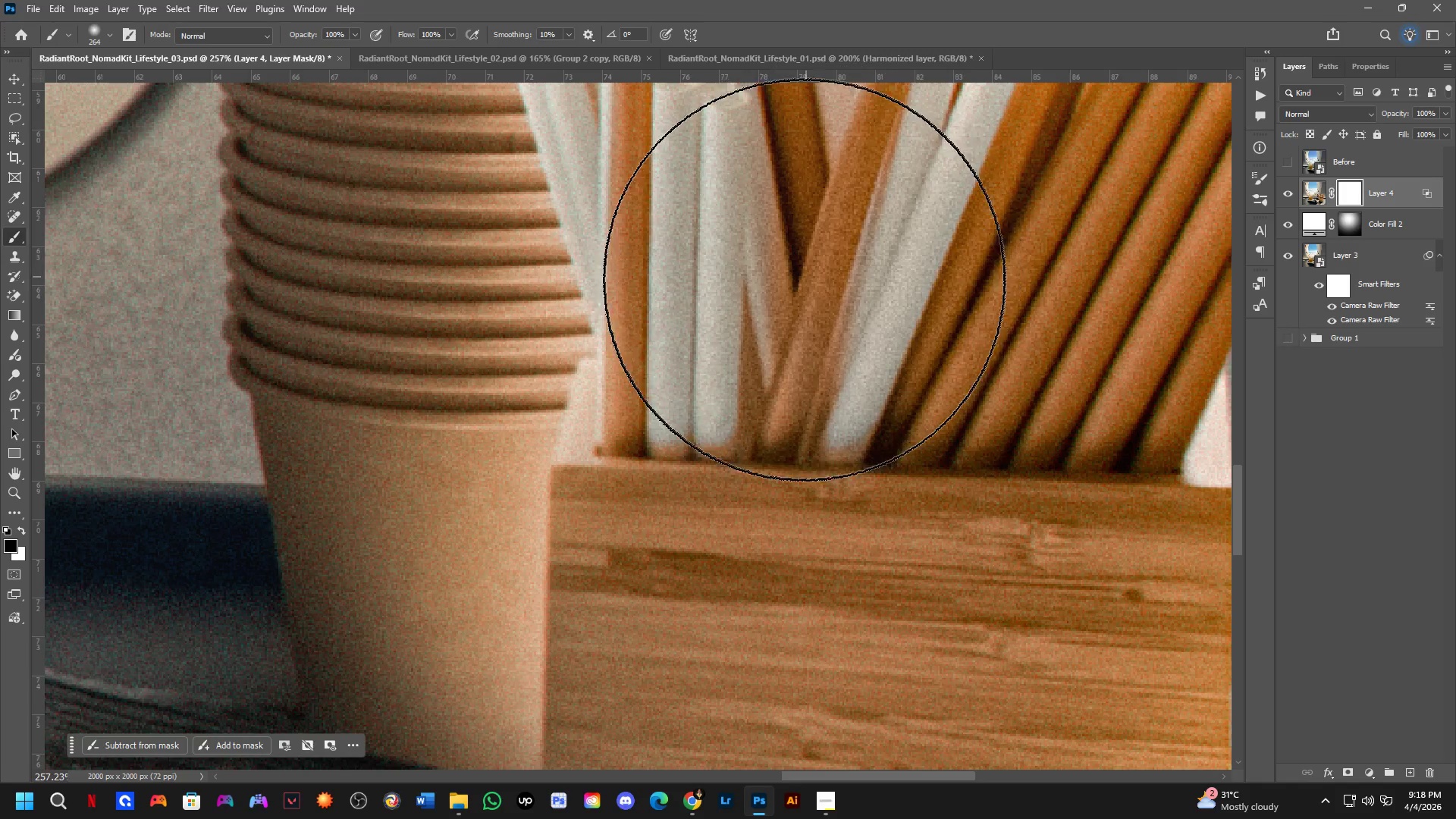 
scroll: coordinate [877, 290], scroll_direction: up, amount: 8.0
 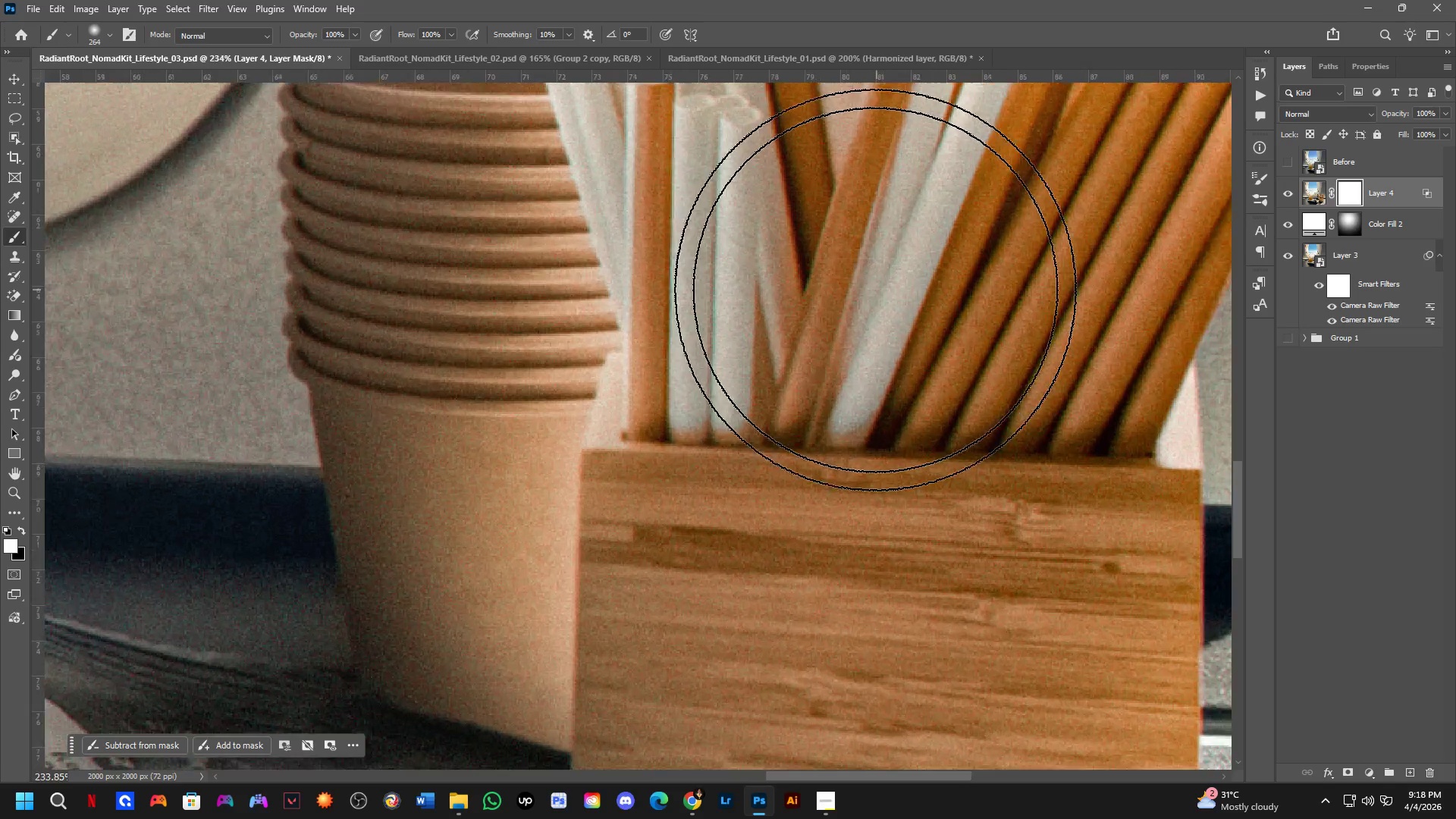 
left_click_drag(start_coordinate=[811, 283], to_coordinate=[849, 344])
 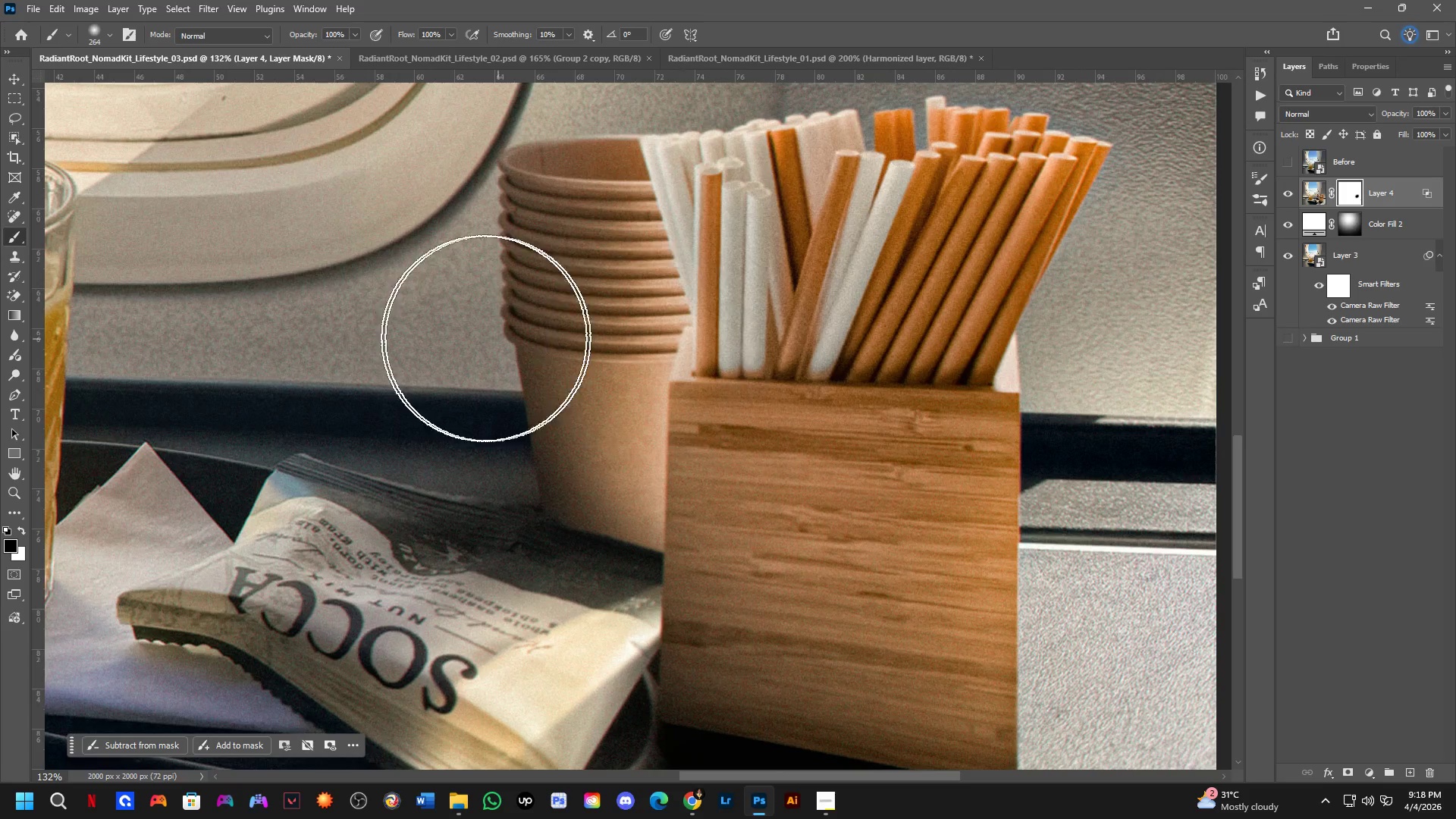 
scroll: coordinate [793, 293], scroll_direction: down, amount: 7.0
 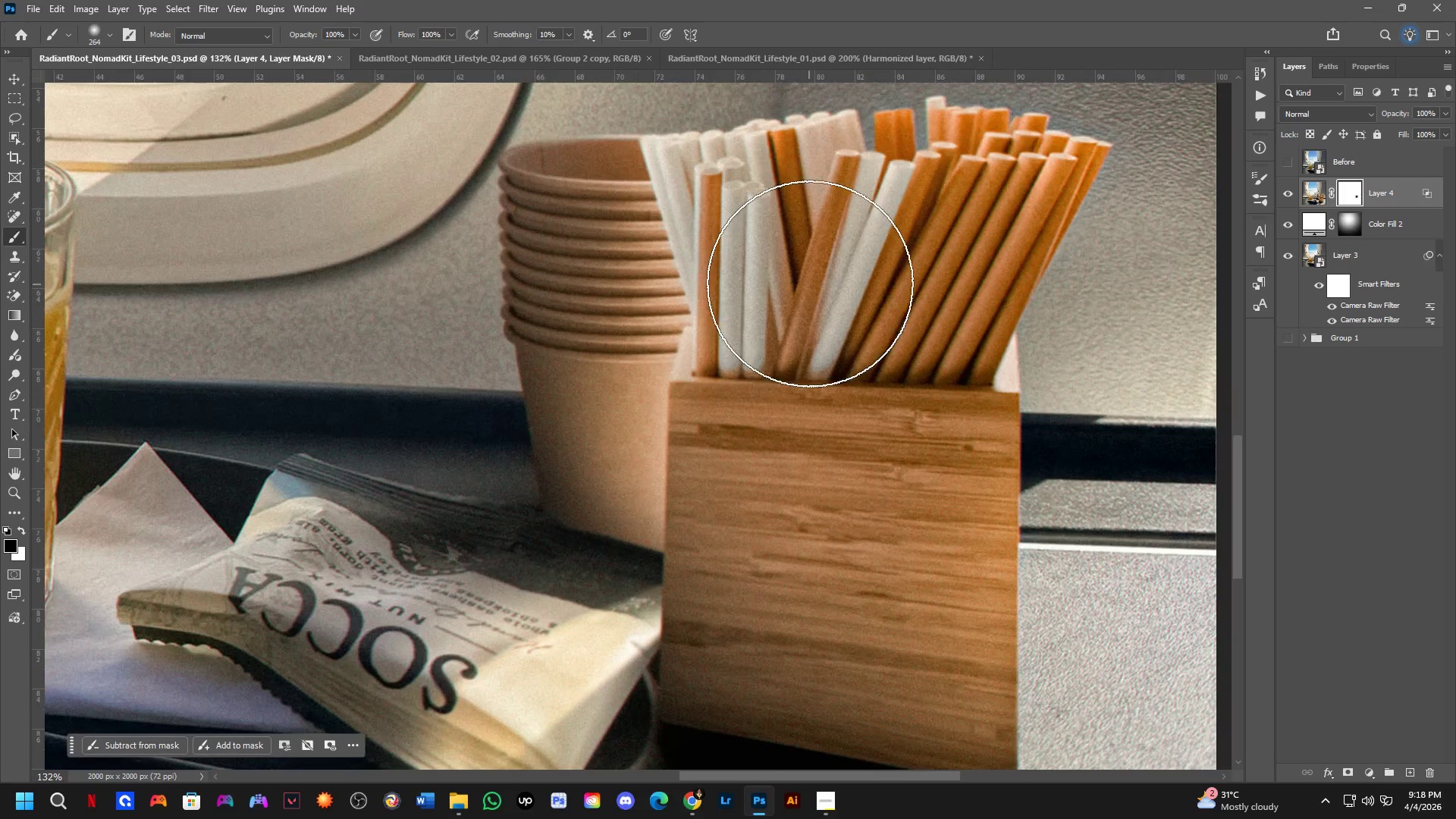 
hold_key(key=Space, duration=0.52)
 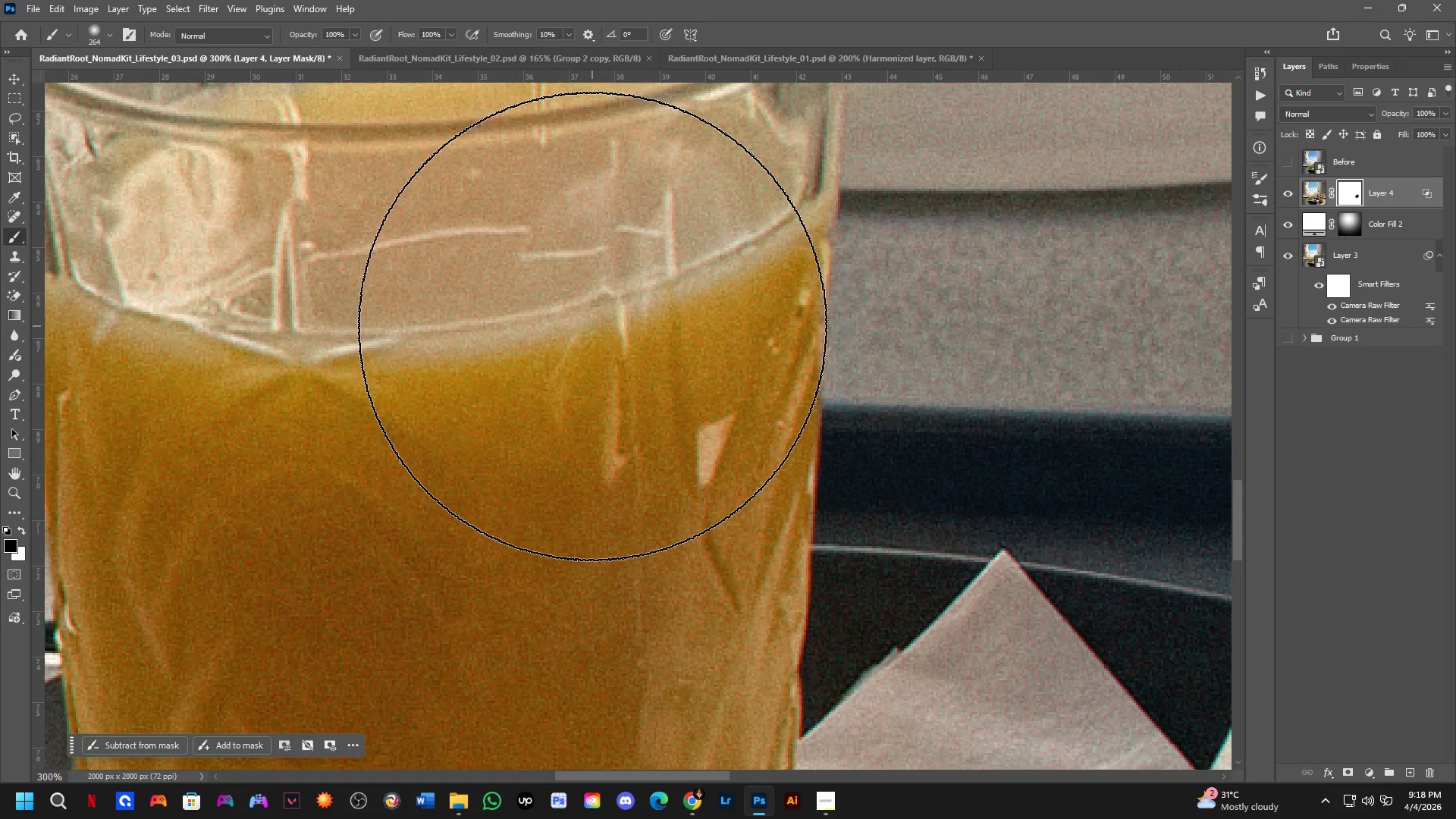 
left_click_drag(start_coordinate=[470, 335], to_coordinate=[1090, 306])
 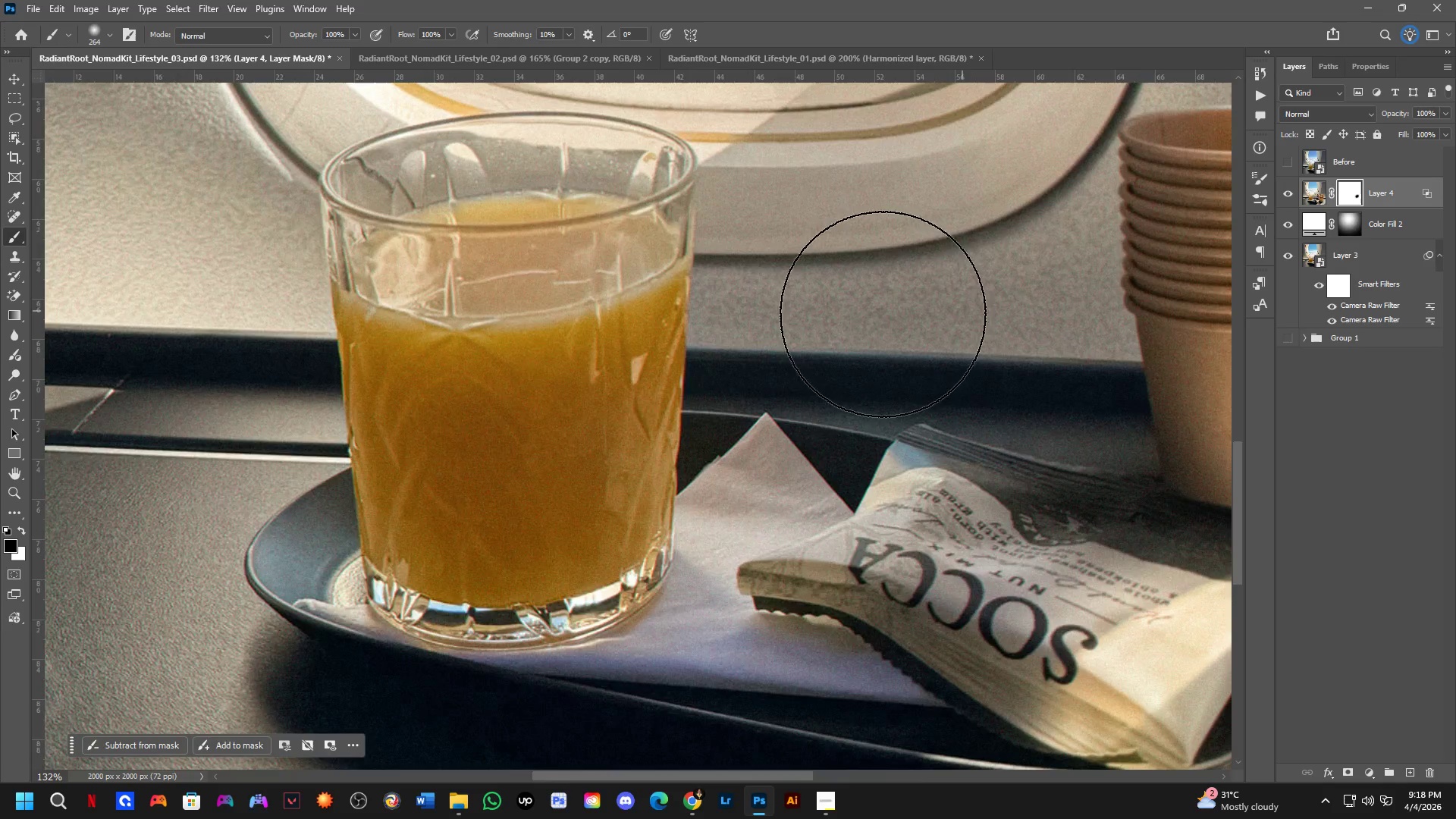 
key(Shift+ShiftLeft)
 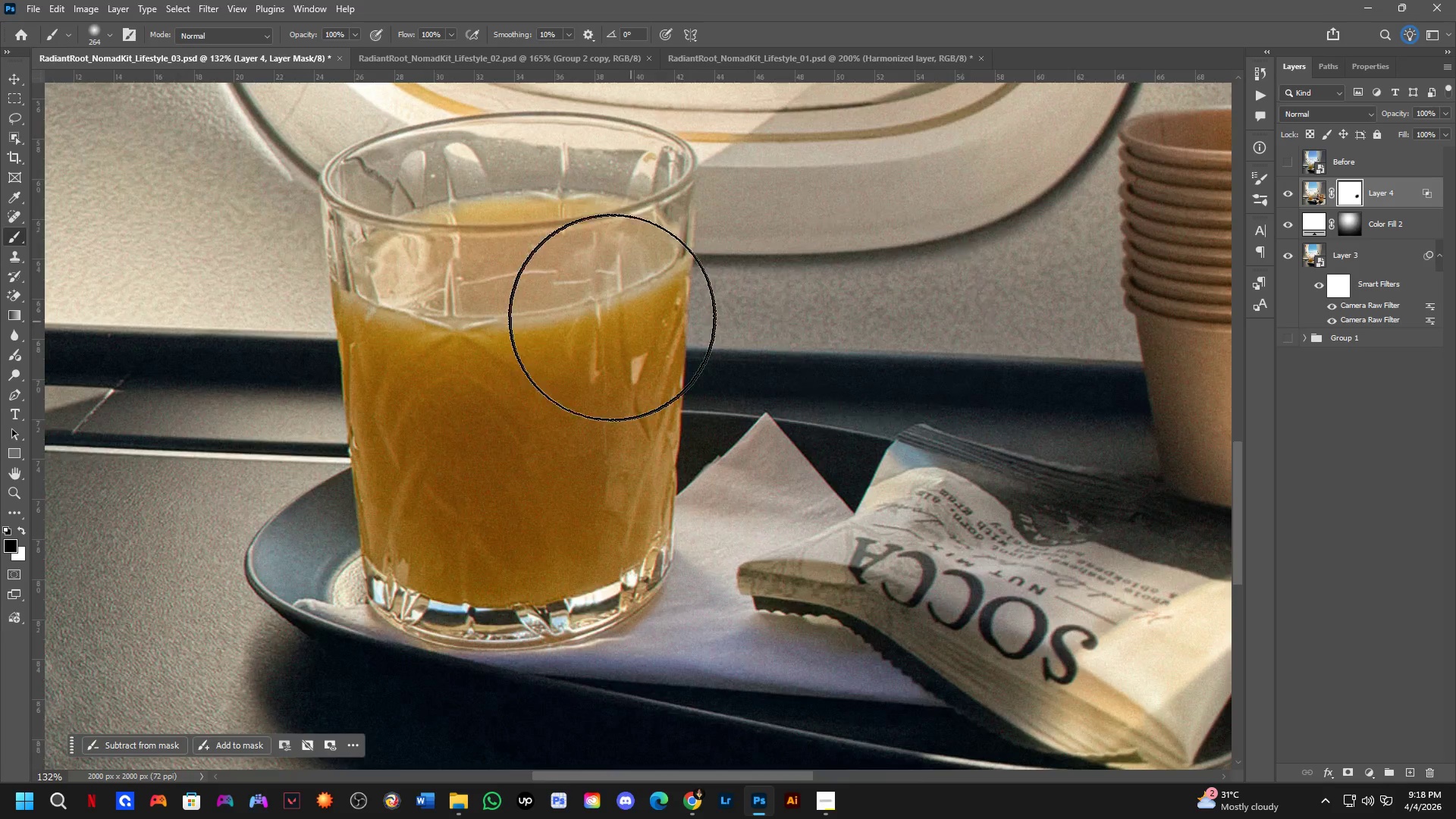 
scroll: coordinate [573, 305], scroll_direction: up, amount: 2.0
 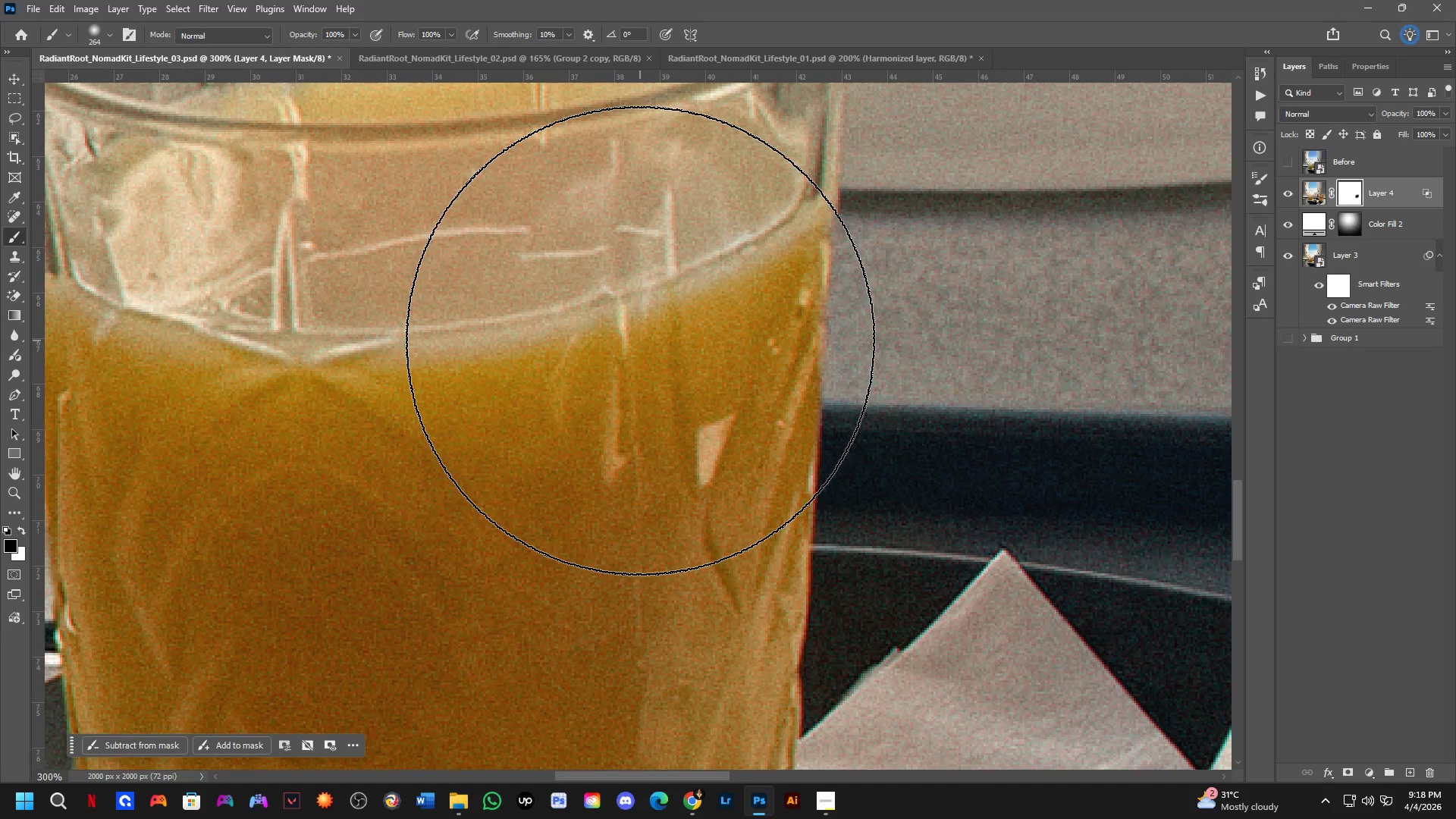 
hold_key(key=Space, duration=0.72)
 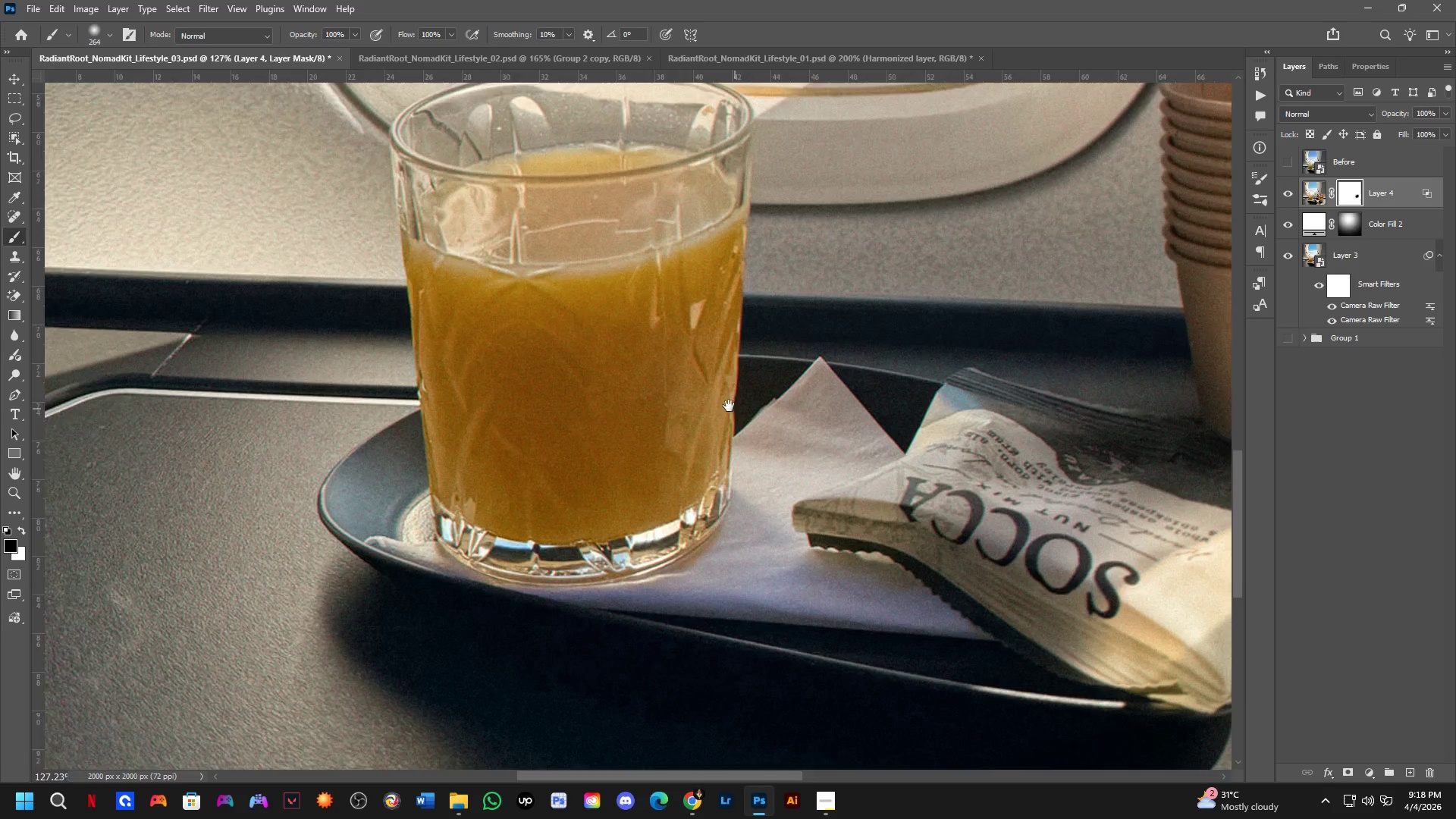 
left_click_drag(start_coordinate=[694, 389], to_coordinate=[711, 294])
 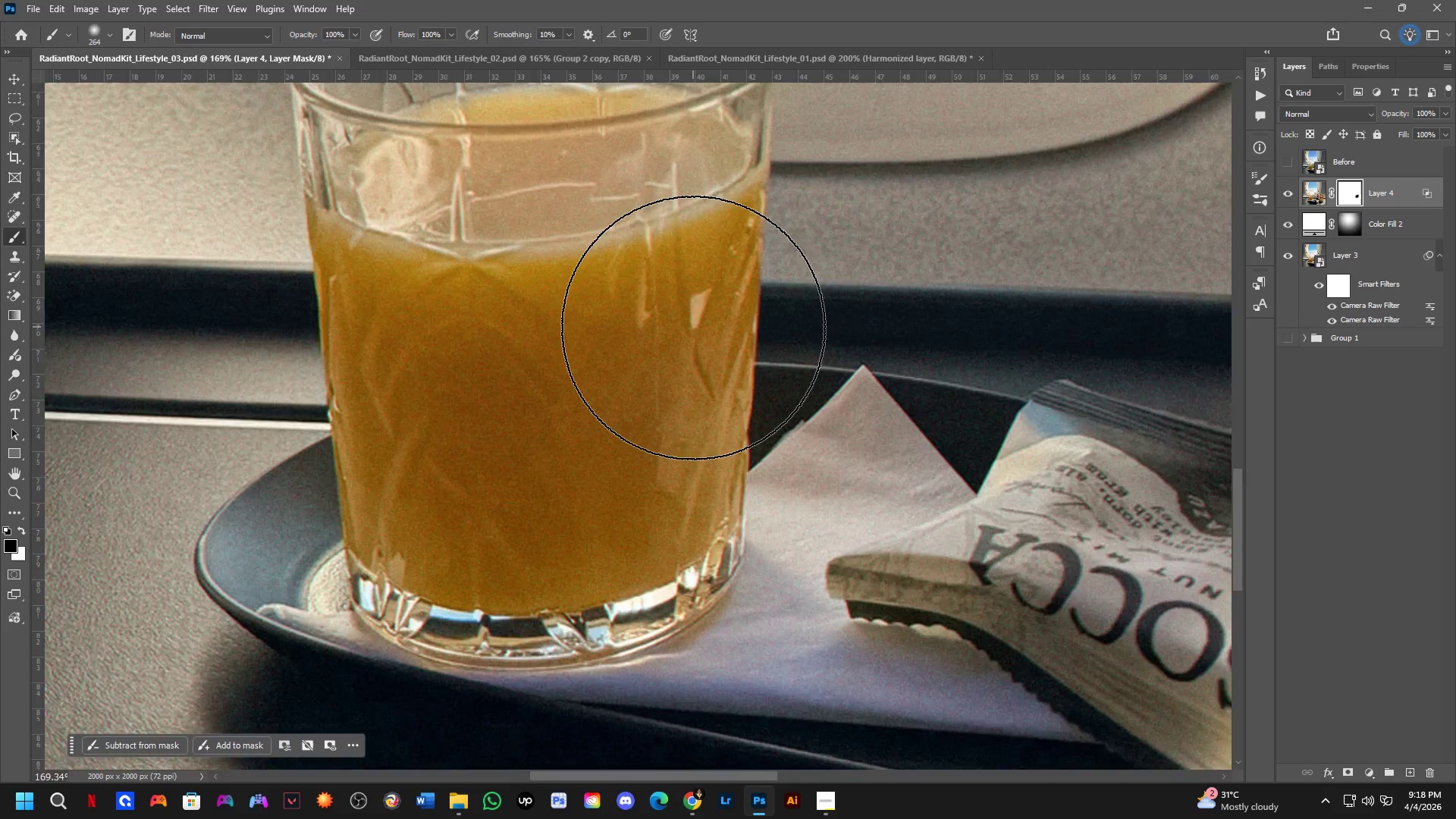 
scroll: coordinate [646, 350], scroll_direction: down, amount: 6.0
 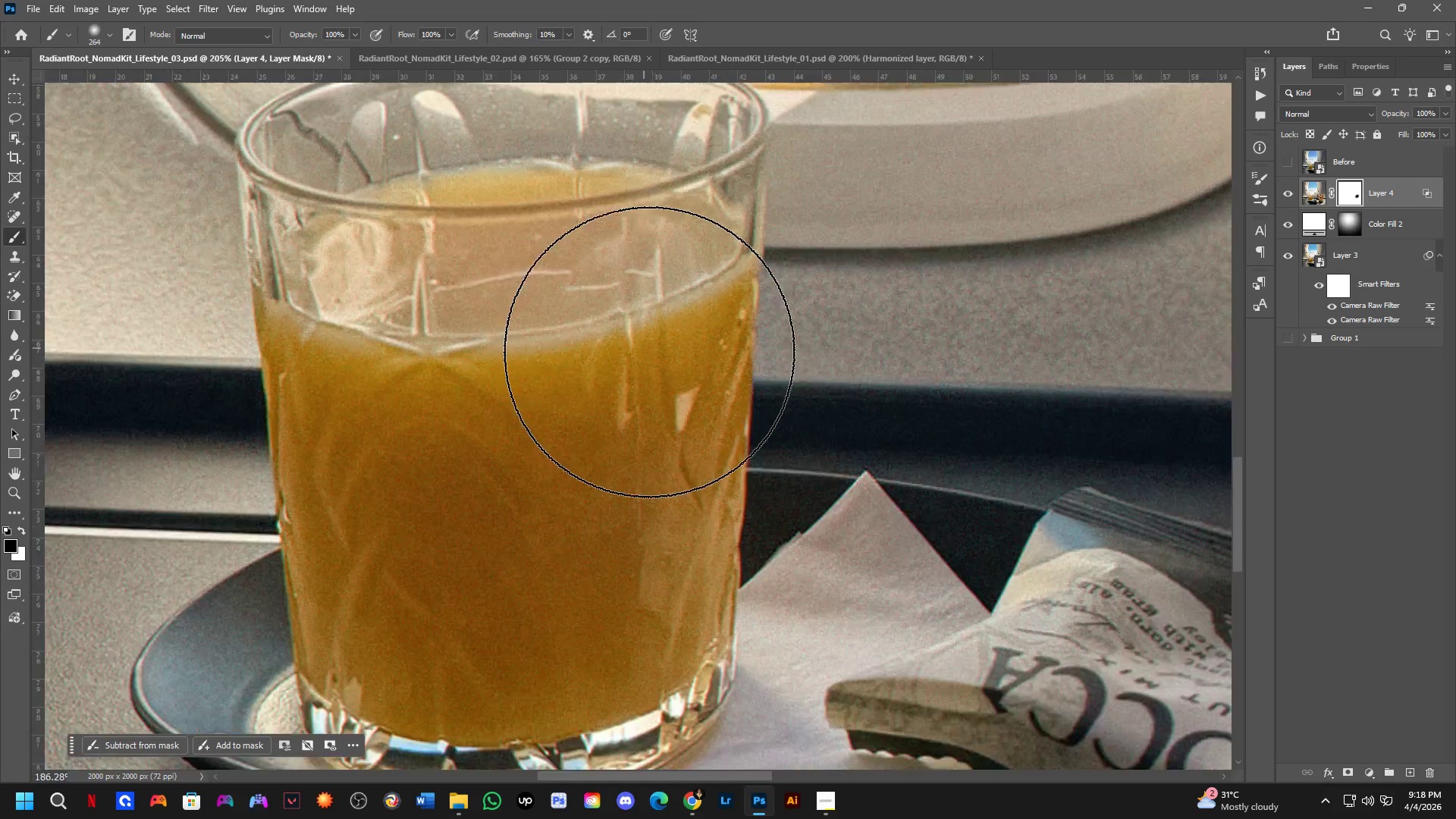 
hold_key(key=Space, duration=1.45)
 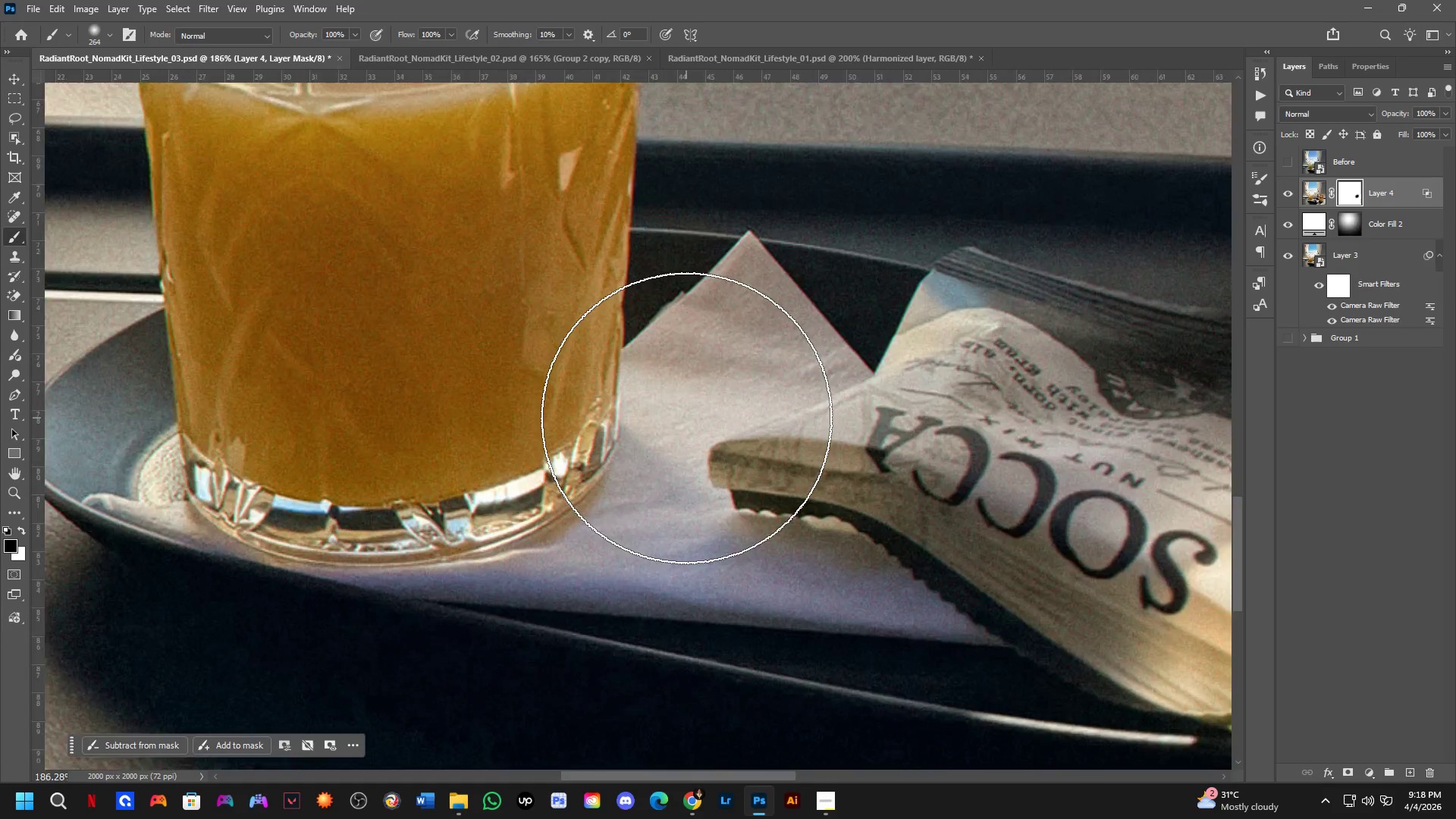 
left_click_drag(start_coordinate=[736, 410], to_coordinate=[638, 339])
 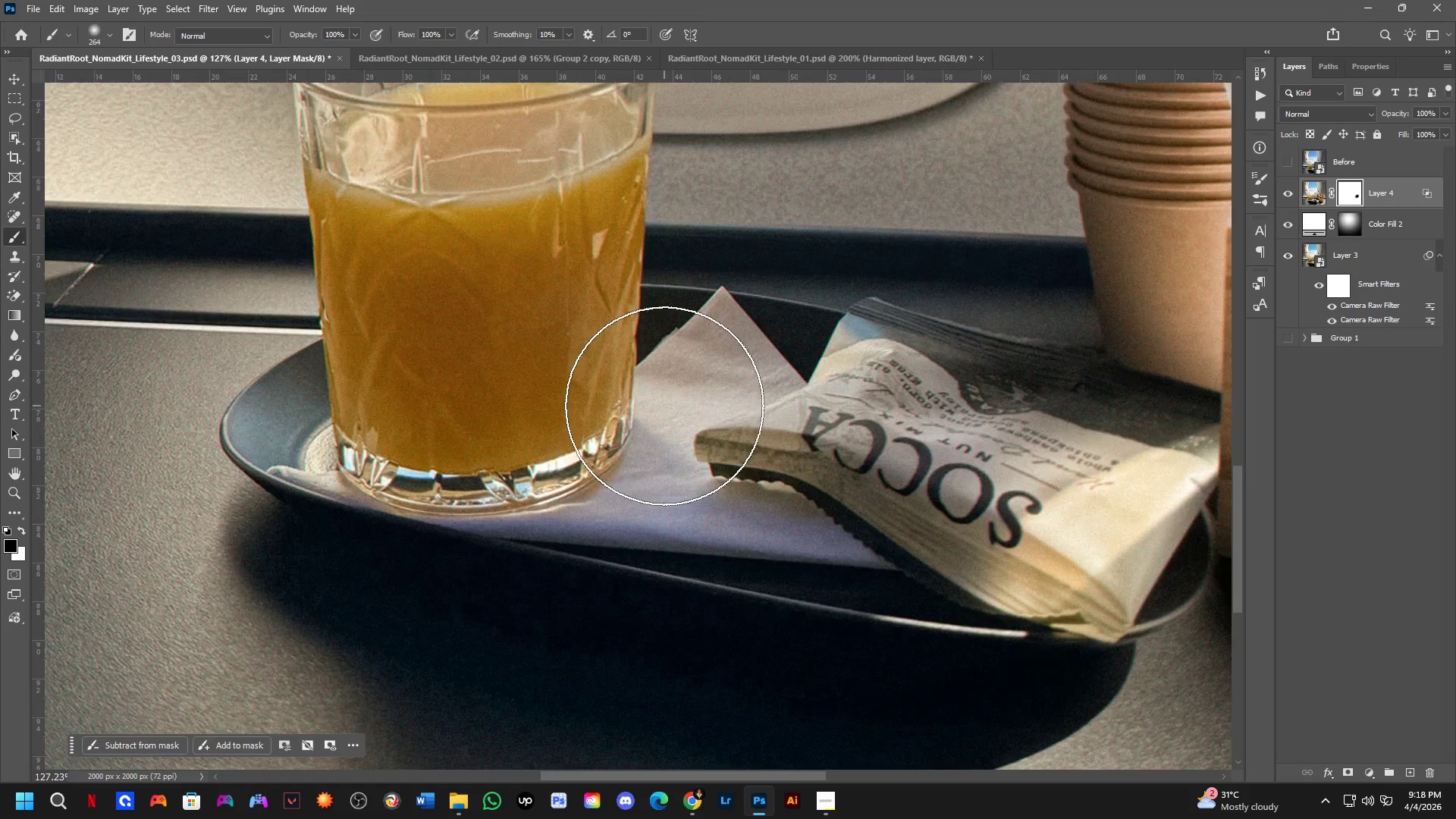 
scroll: coordinate [692, 333], scroll_direction: down, amount: 3.0
 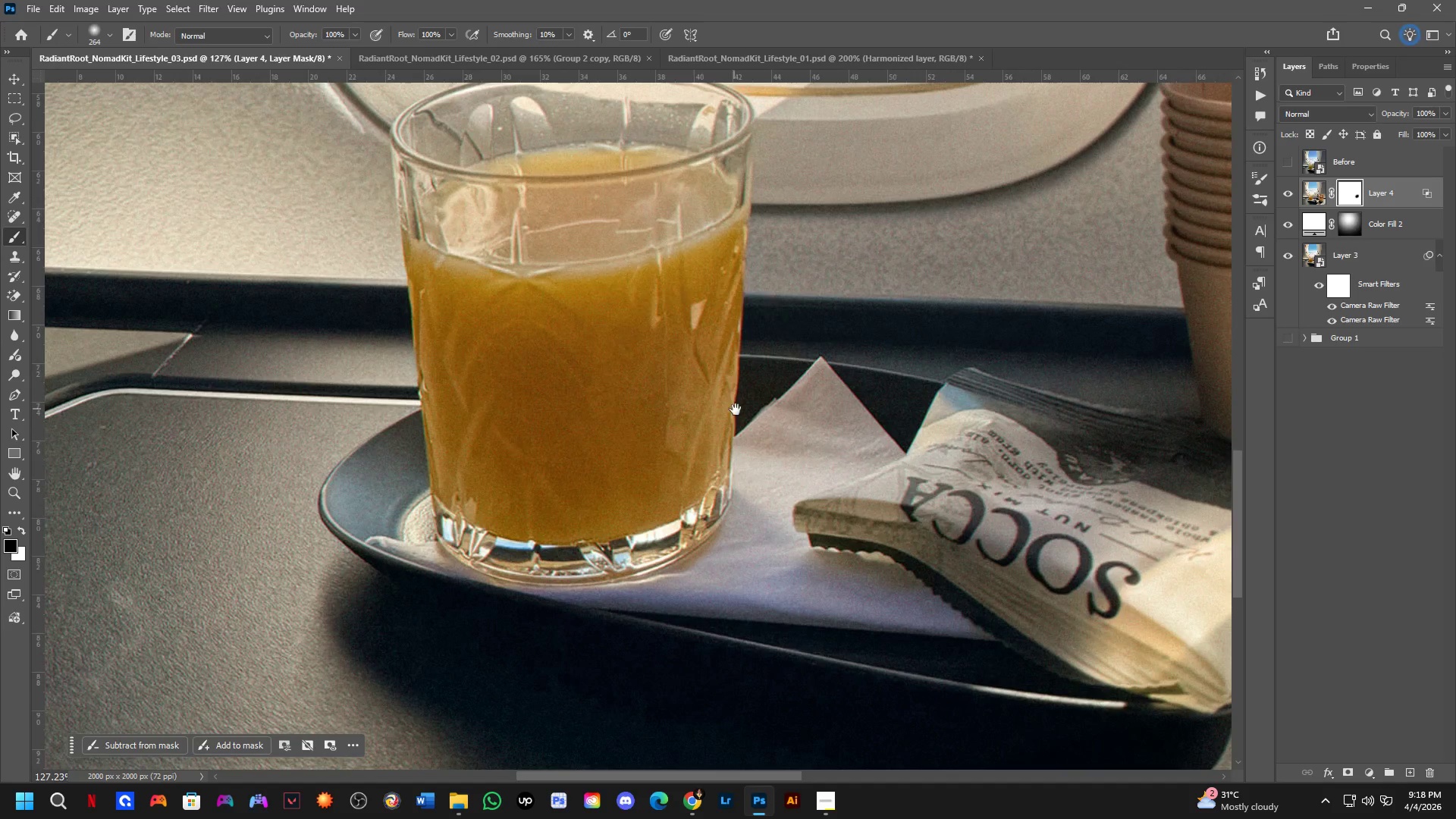 
hold_key(key=Space, duration=0.75)
 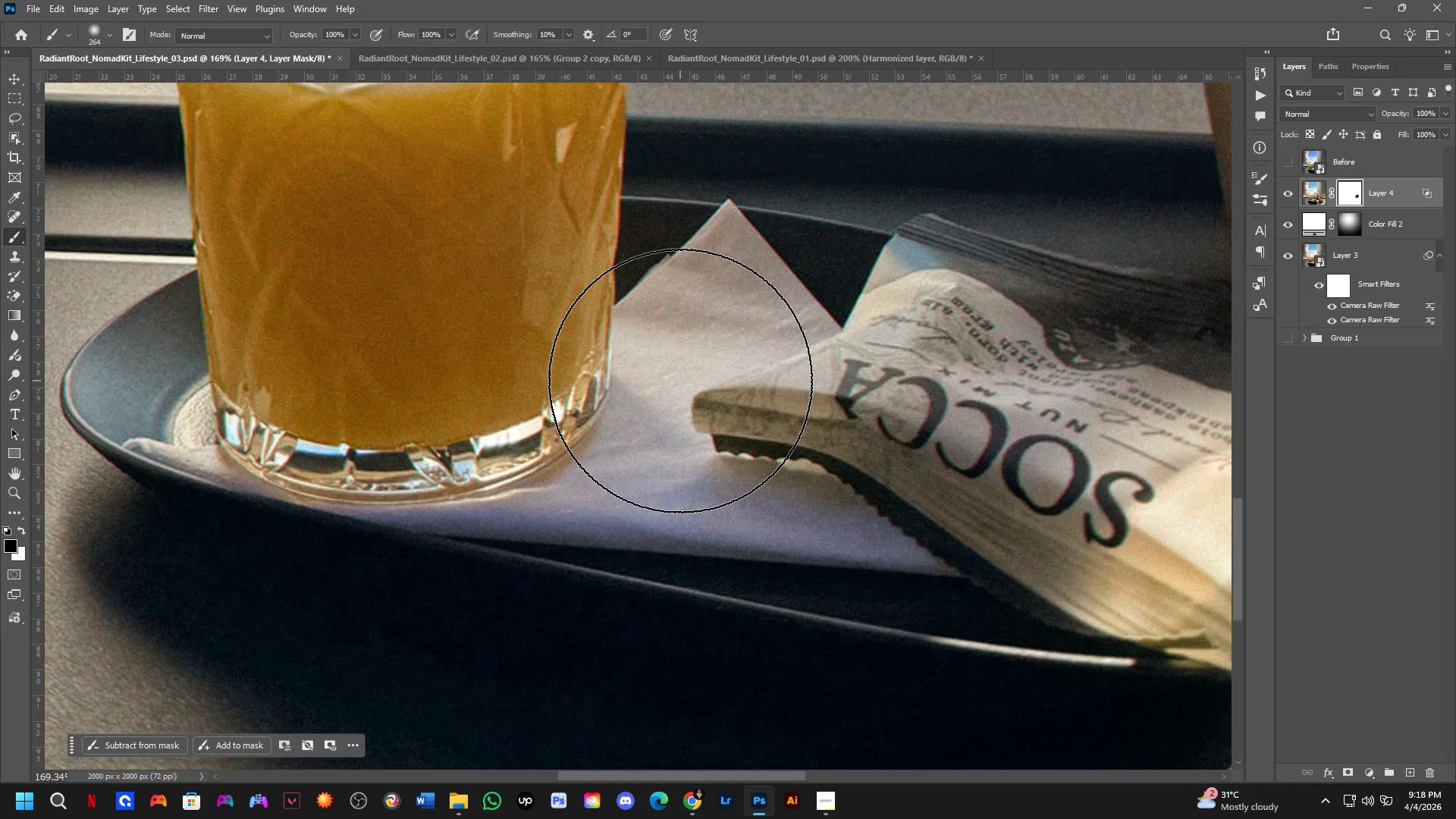 
left_click_drag(start_coordinate=[703, 422], to_coordinate=[685, 370])
 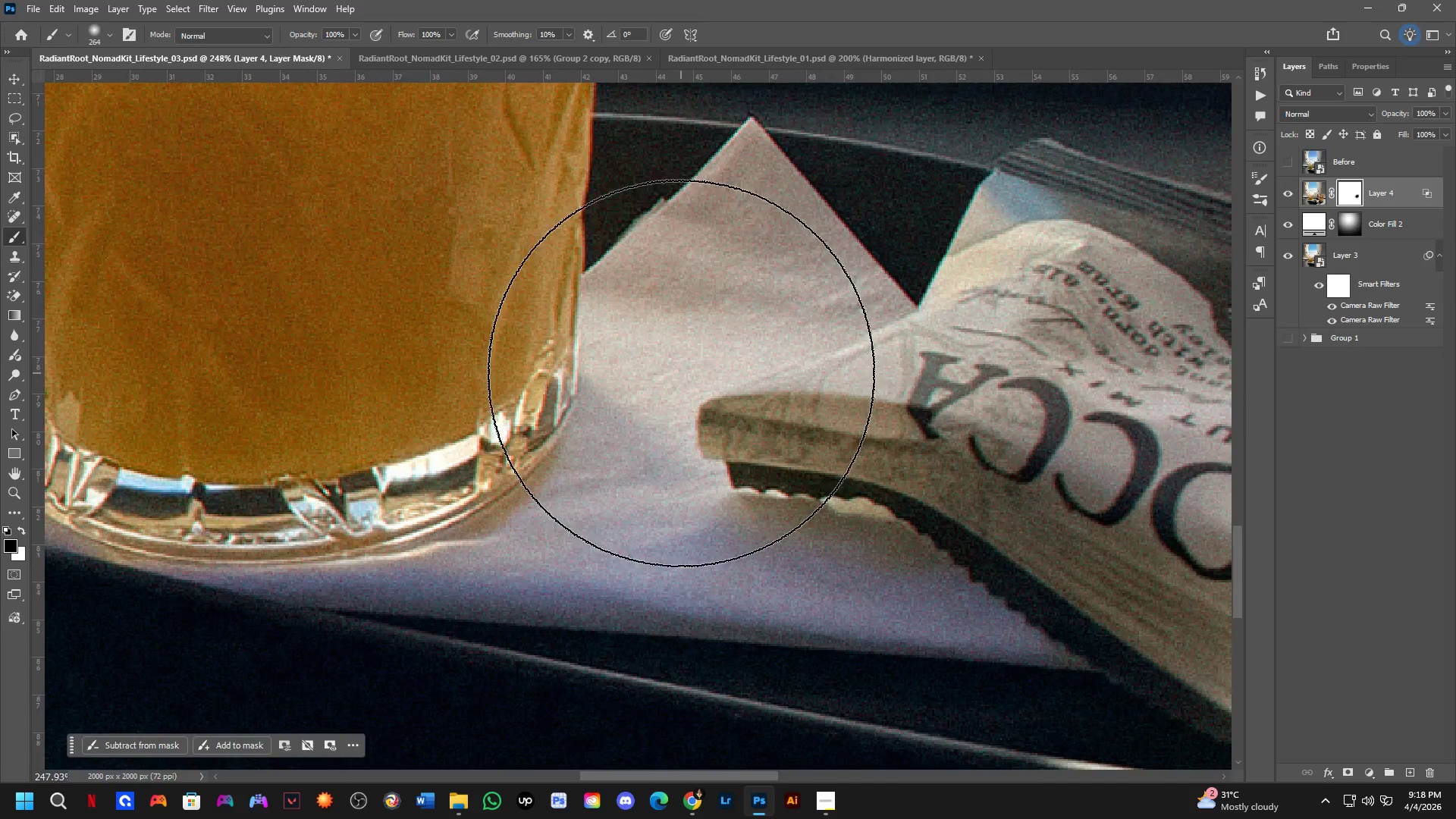 
scroll: coordinate [686, 418], scroll_direction: up, amount: 7.0
 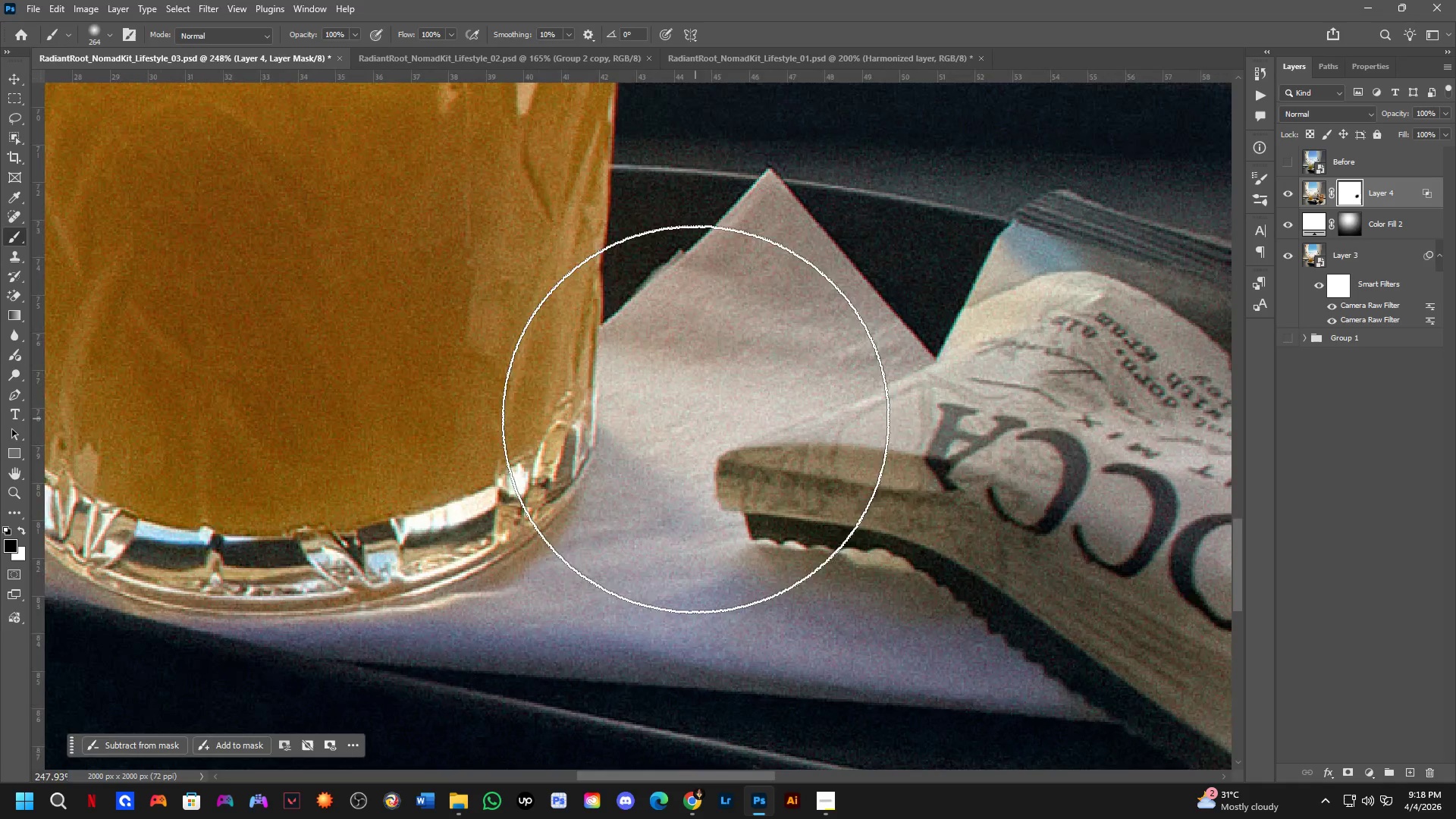 
hold_key(key=Space, duration=1.3)
 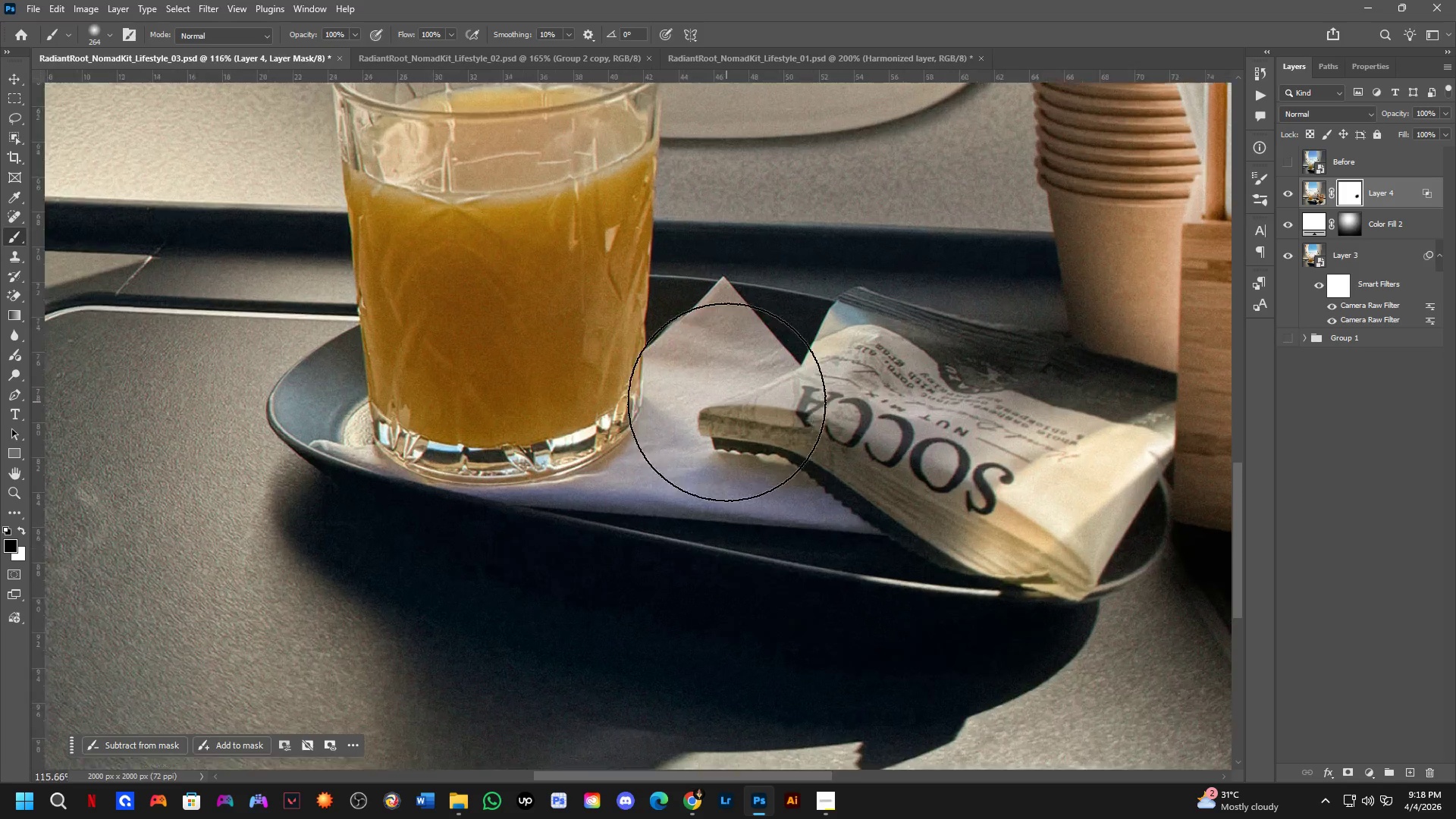 
left_click_drag(start_coordinate=[732, 381], to_coordinate=[738, 400])
 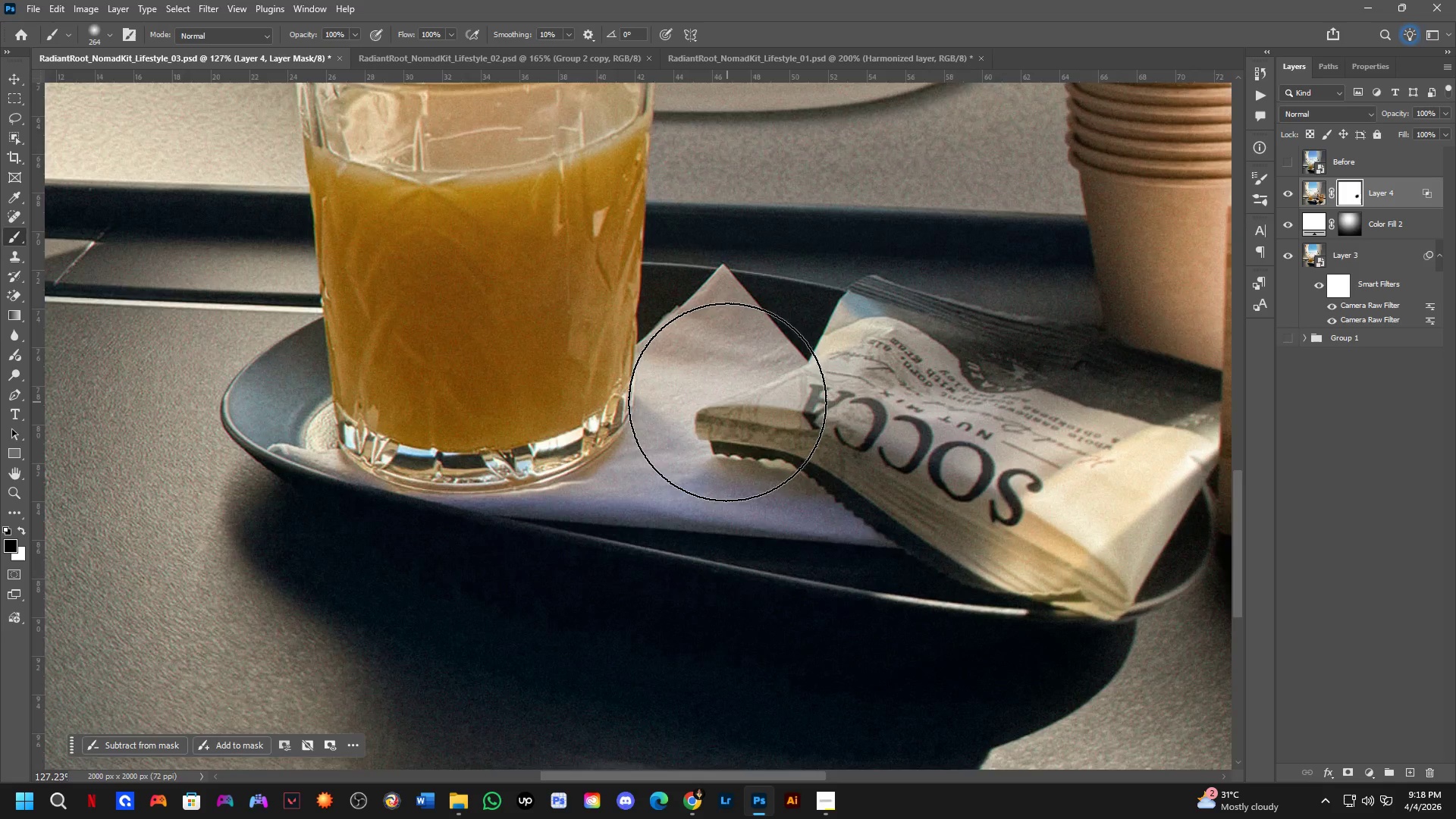 
scroll: coordinate [680, 381], scroll_direction: down, amount: 7.0
 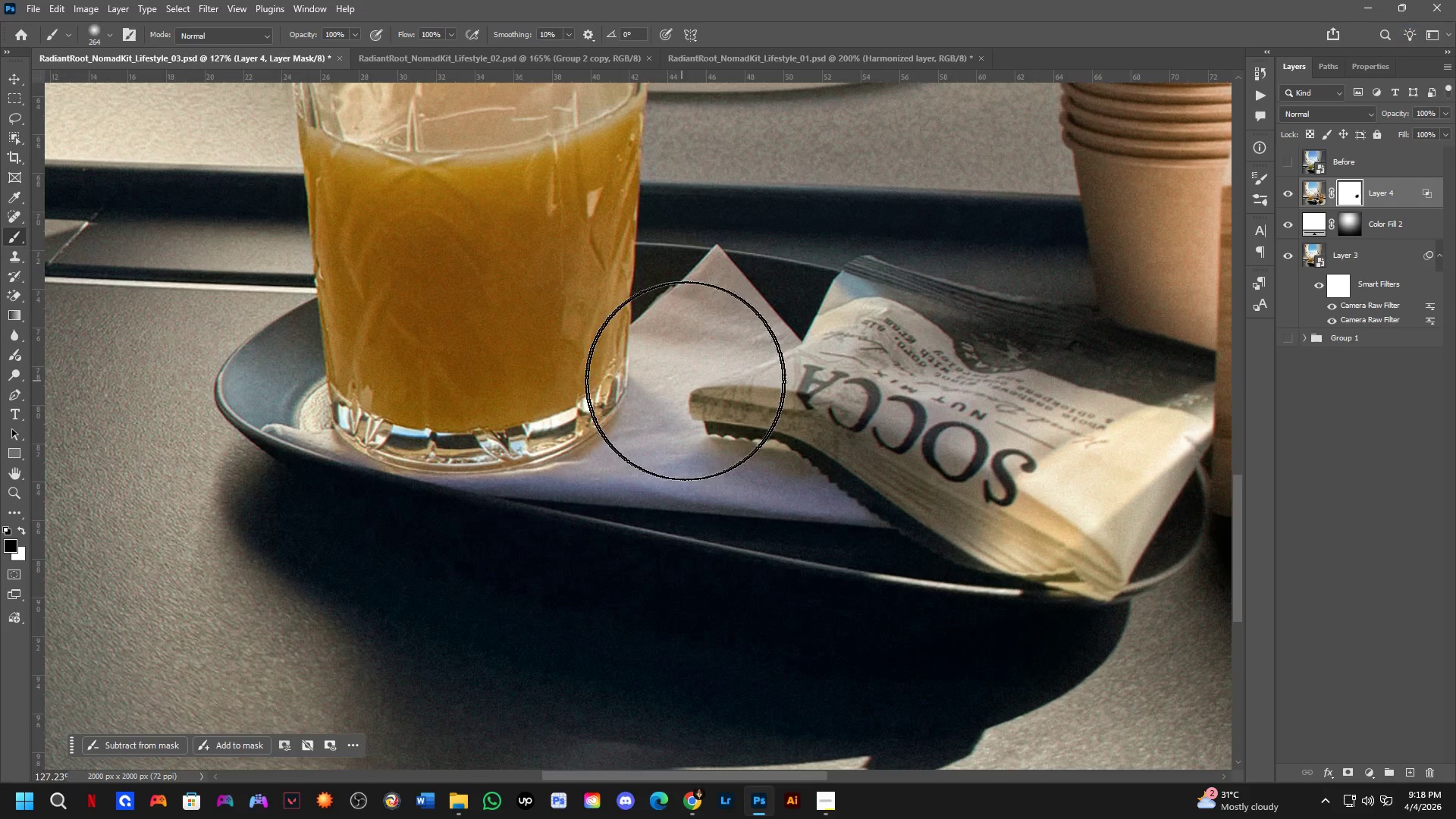 
scroll: coordinate [730, 407], scroll_direction: up, amount: 5.0
 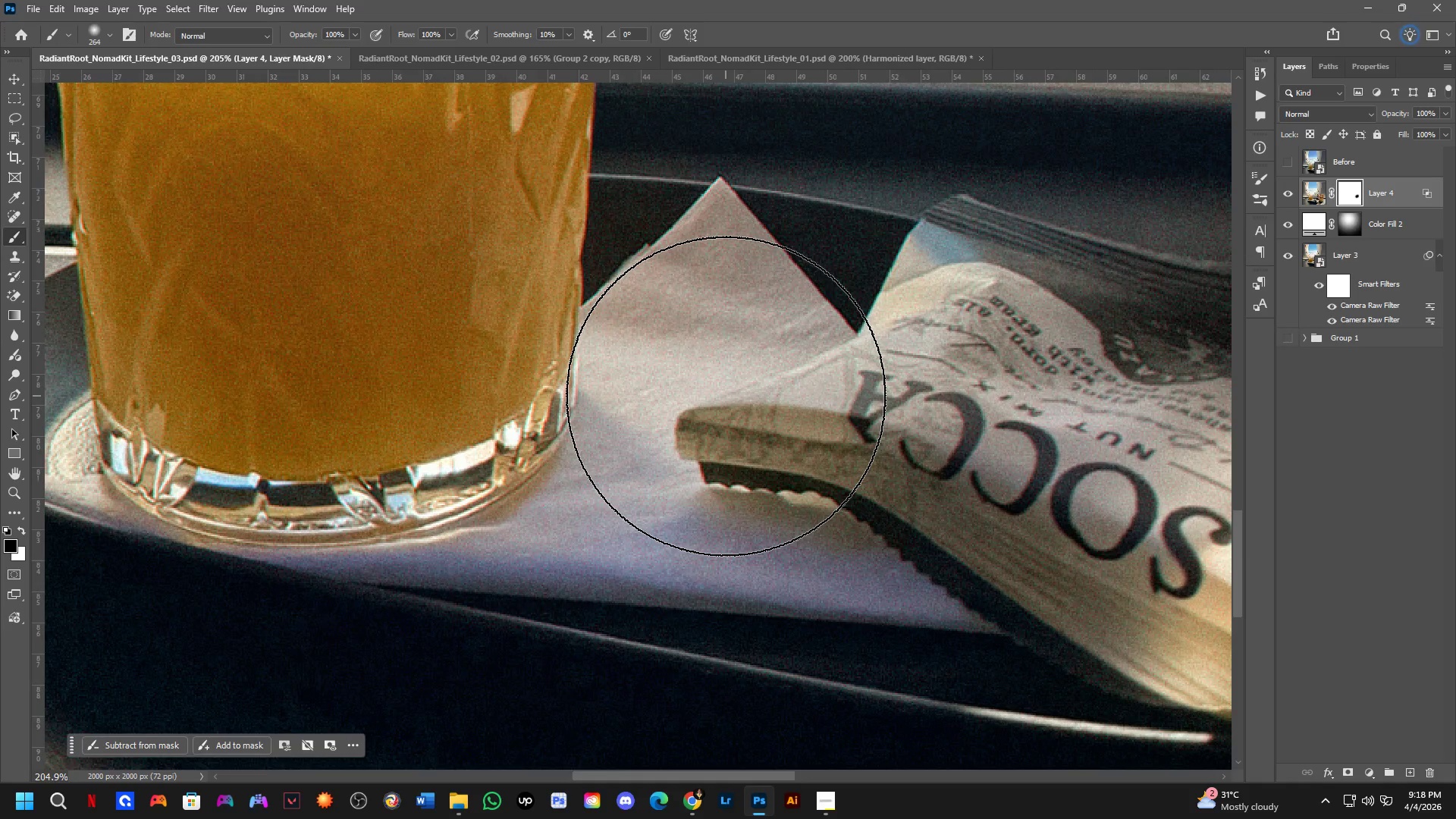 
hold_key(key=Space, duration=0.61)
 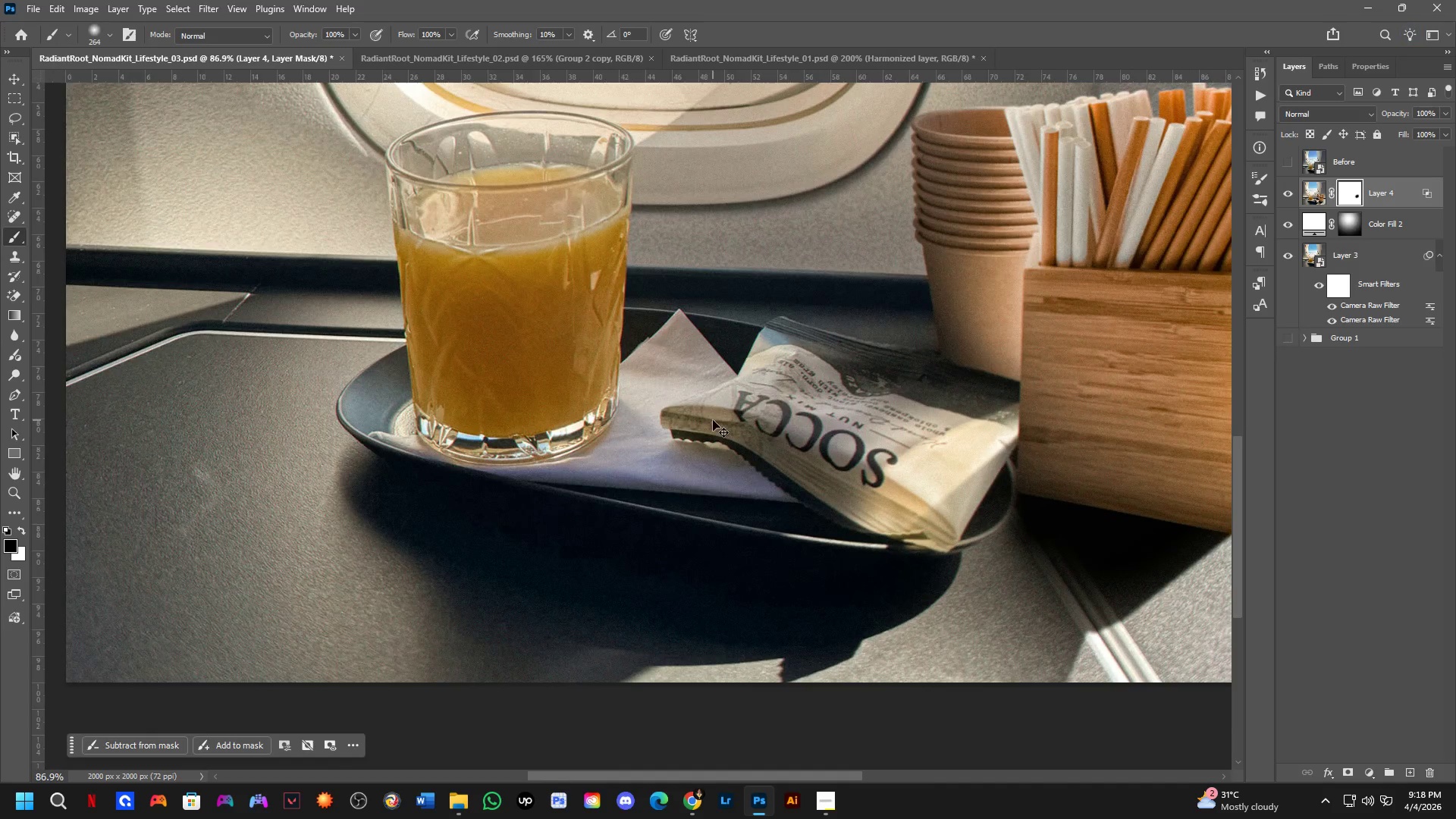 
left_click_drag(start_coordinate=[750, 393], to_coordinate=[697, 397])
 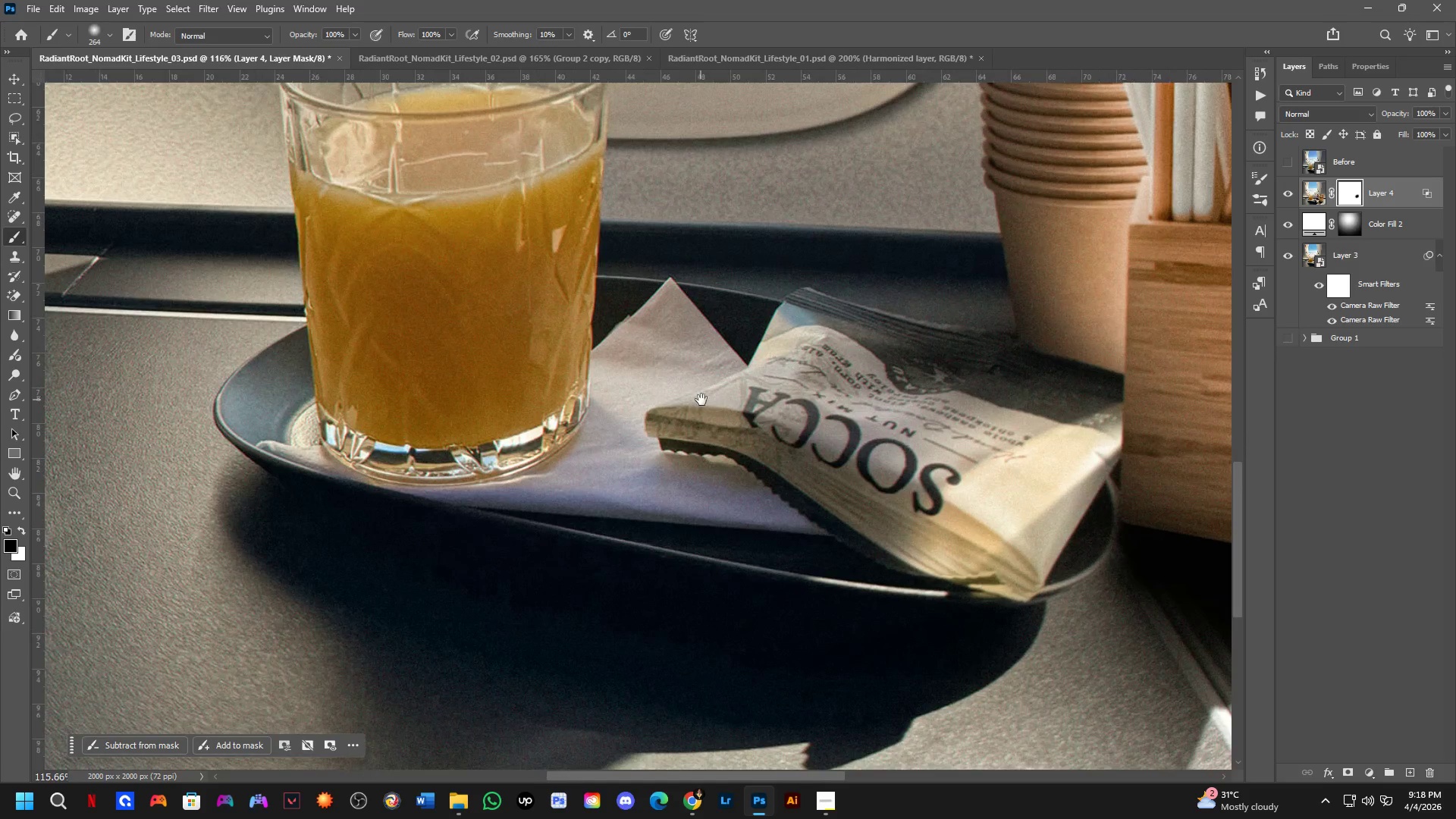 
scroll: coordinate [730, 407], scroll_direction: down, amount: 6.0
 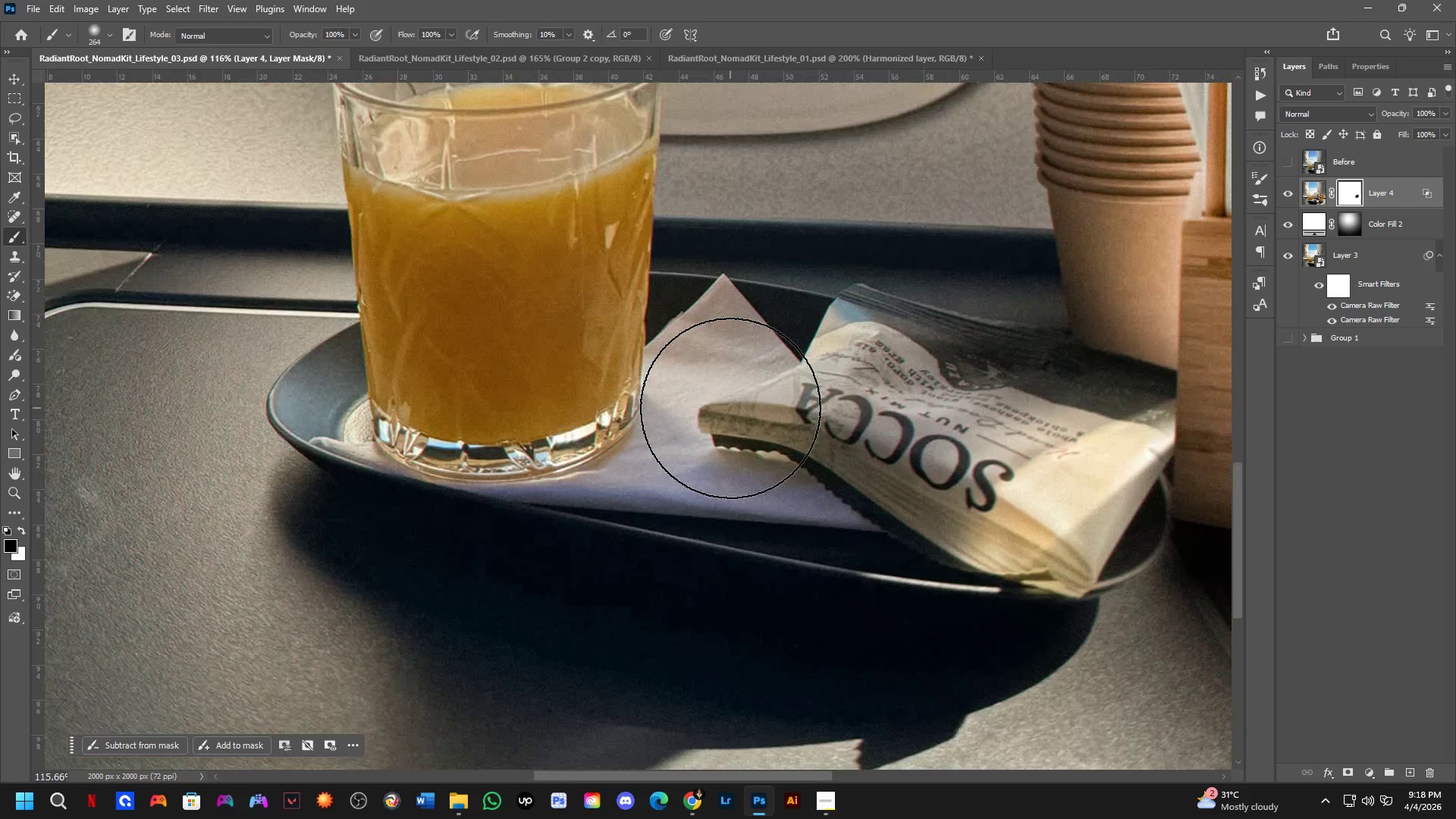 
hold_key(key=Space, duration=10.81)
 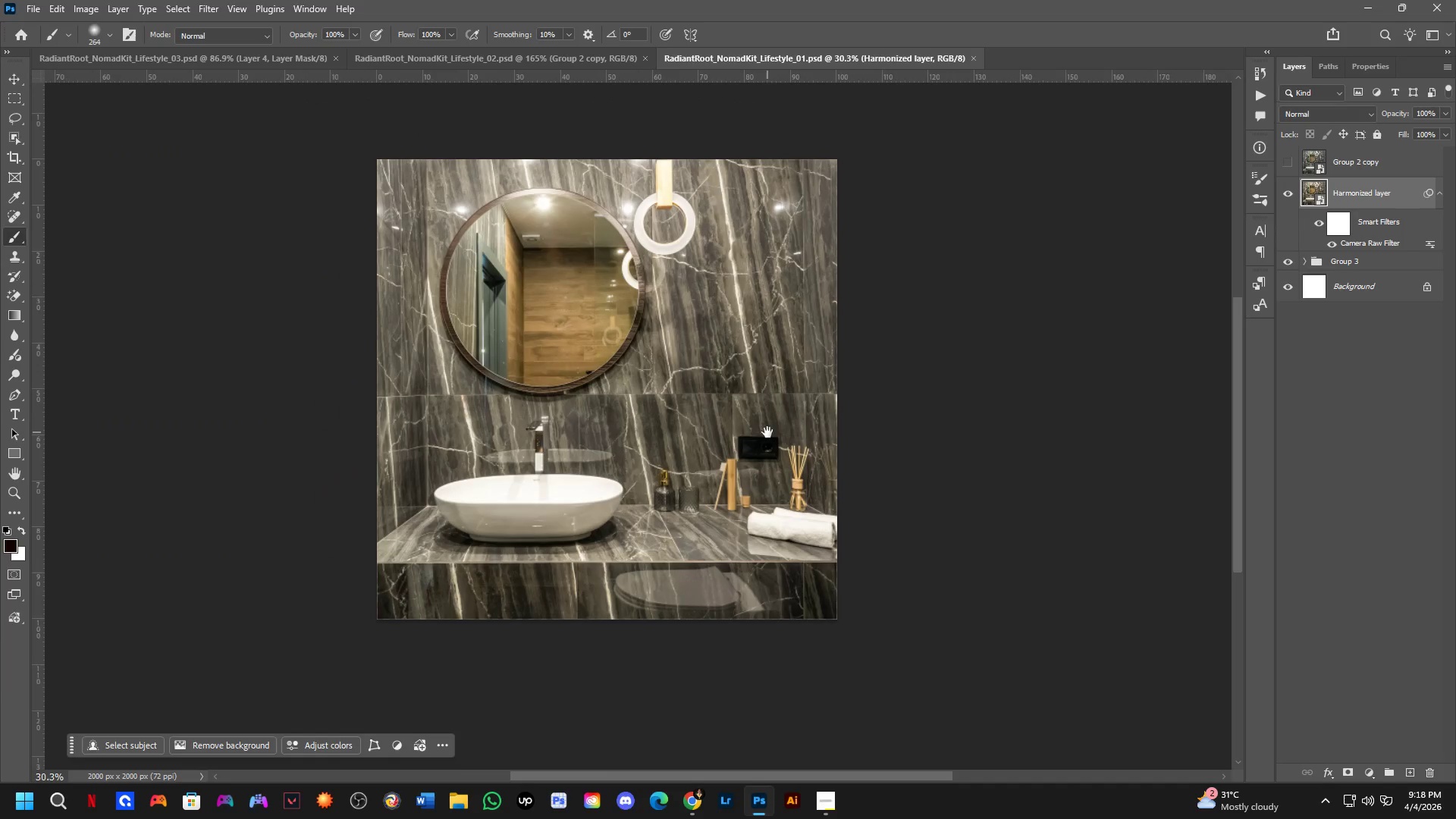 
scroll: coordinate [707, 407], scroll_direction: down, amount: 3.0
 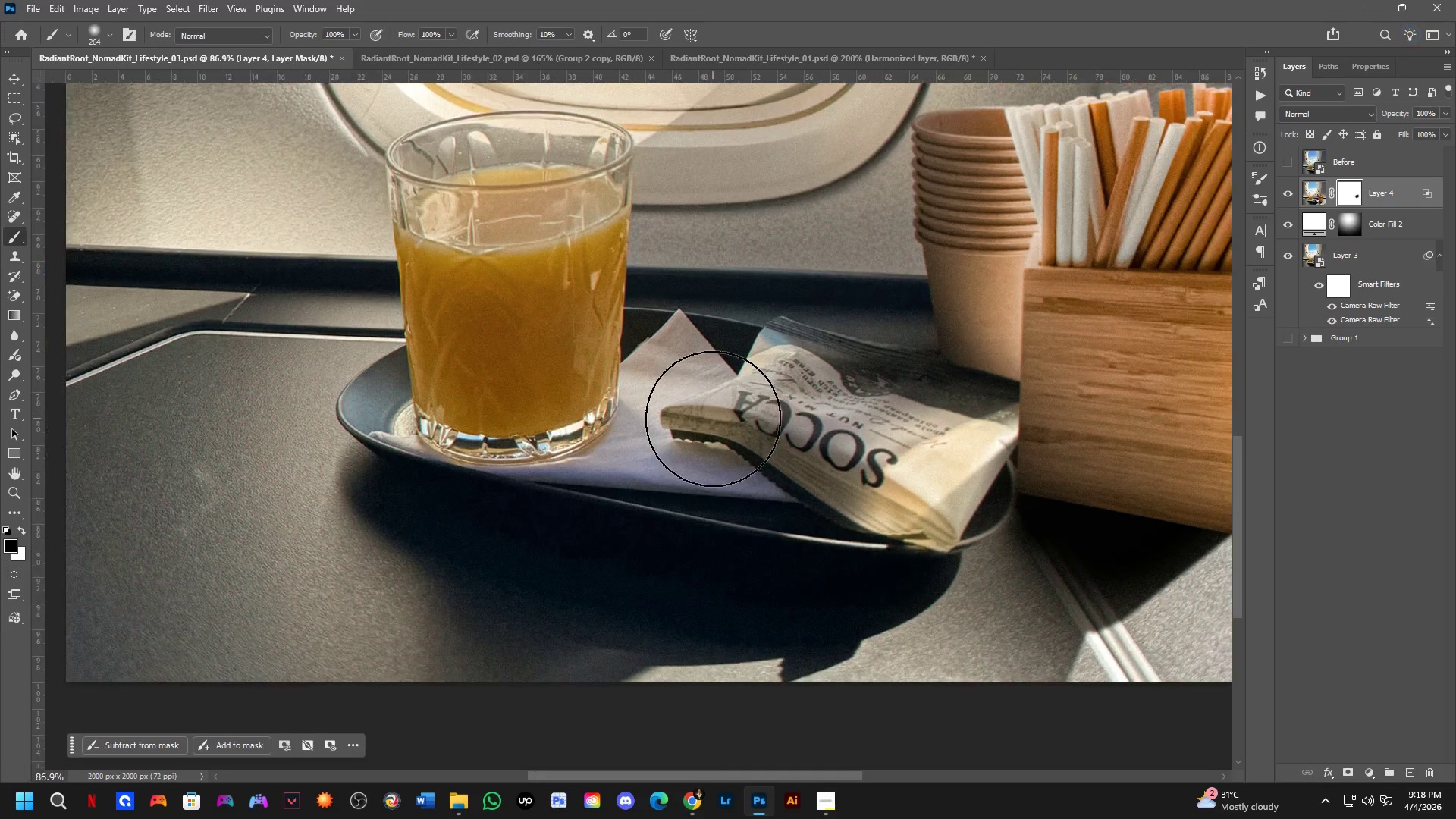 
key(Control+S)
 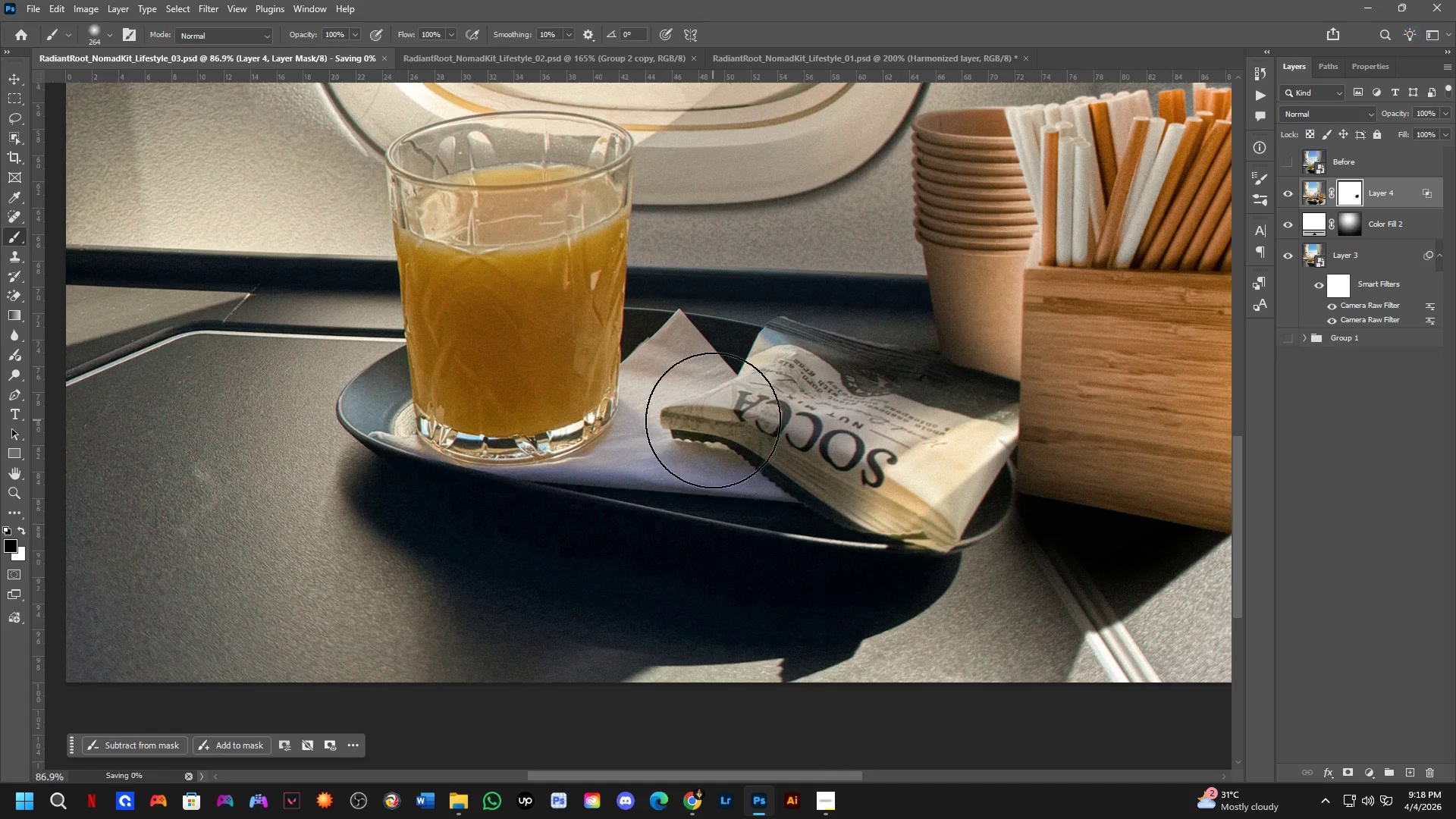 
key(Control+ControlLeft)
 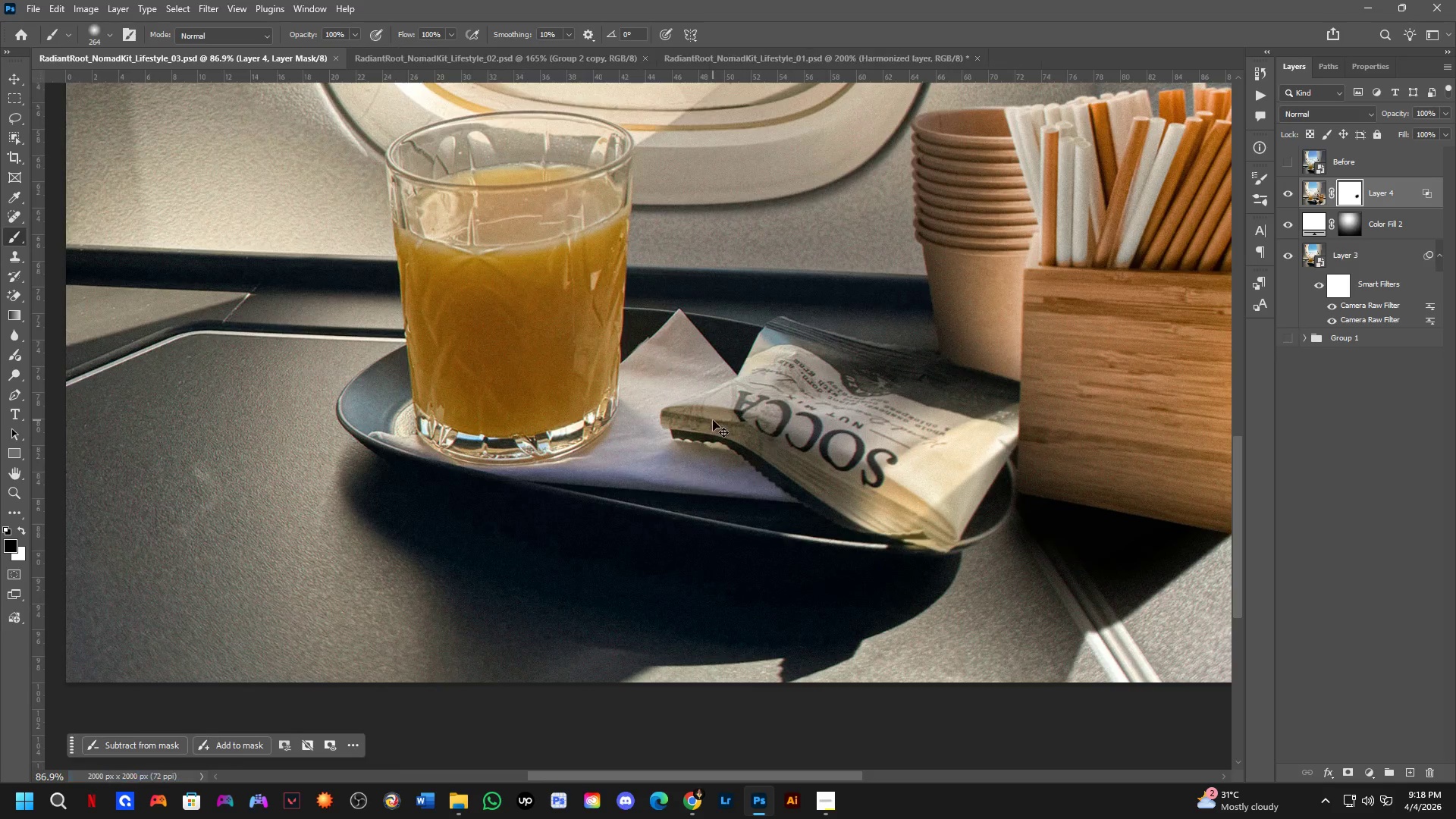 
key(Control+Tab)
 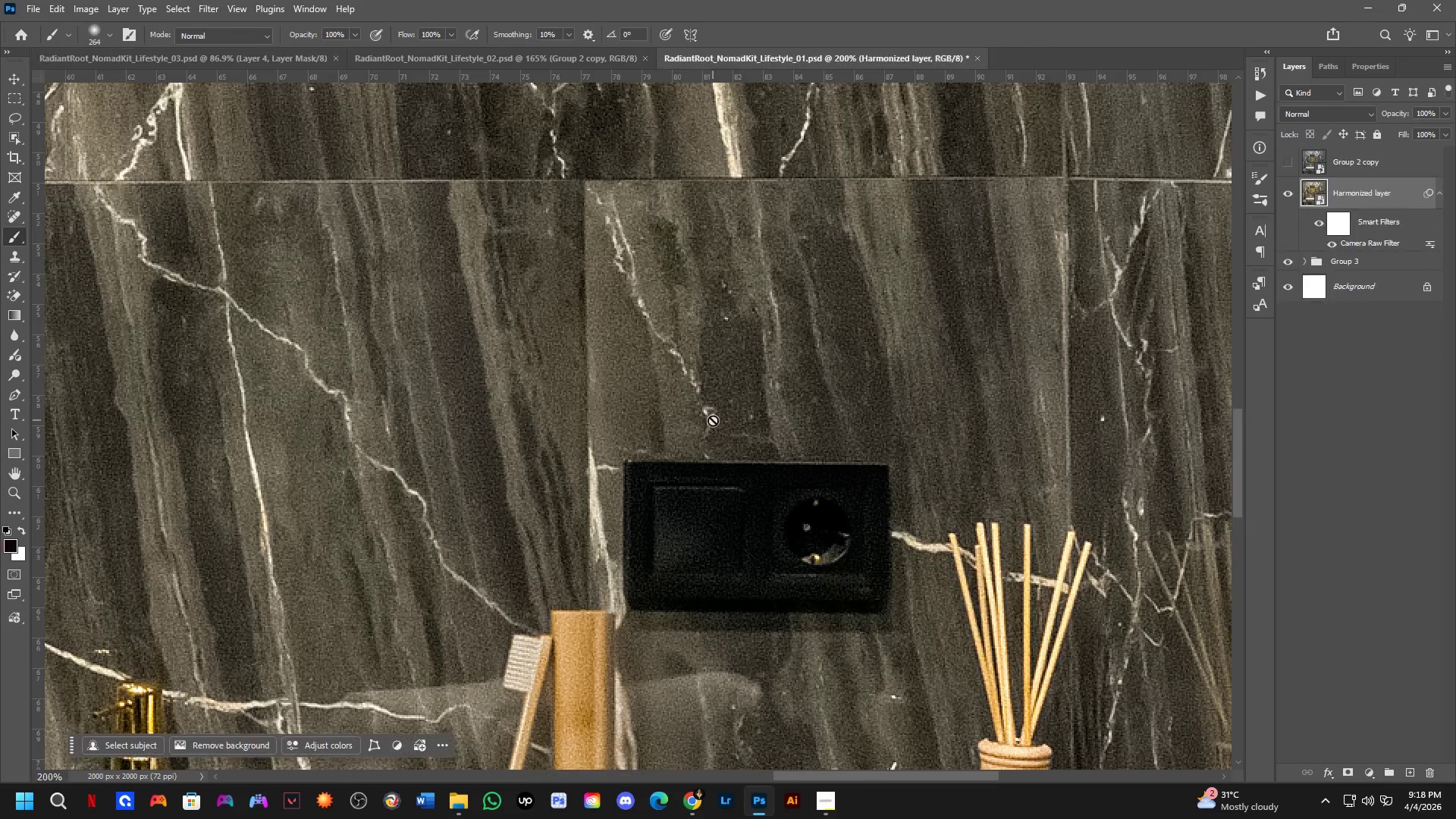 
key(Control+ControlLeft)
 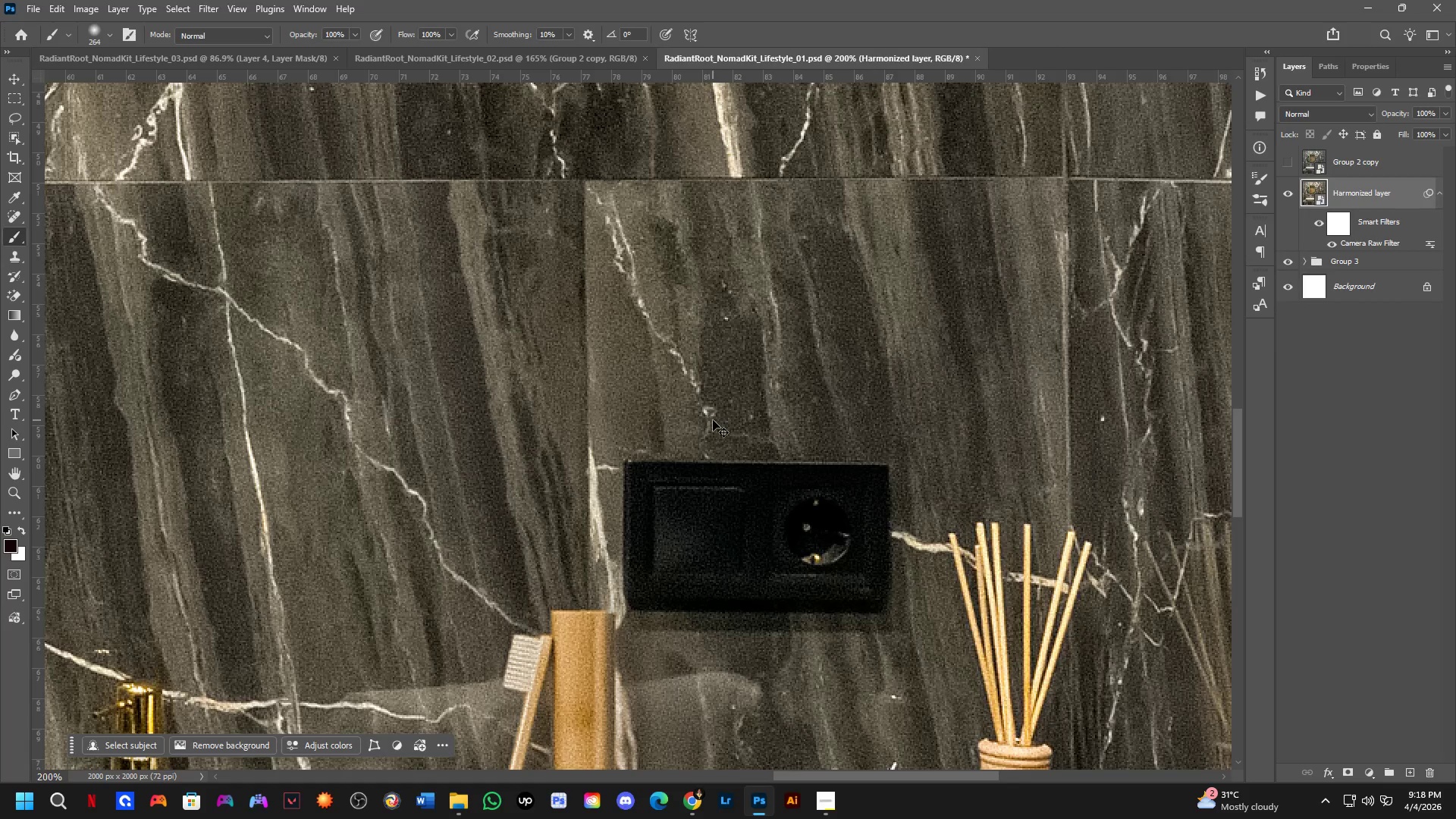 
key(Control+S)
 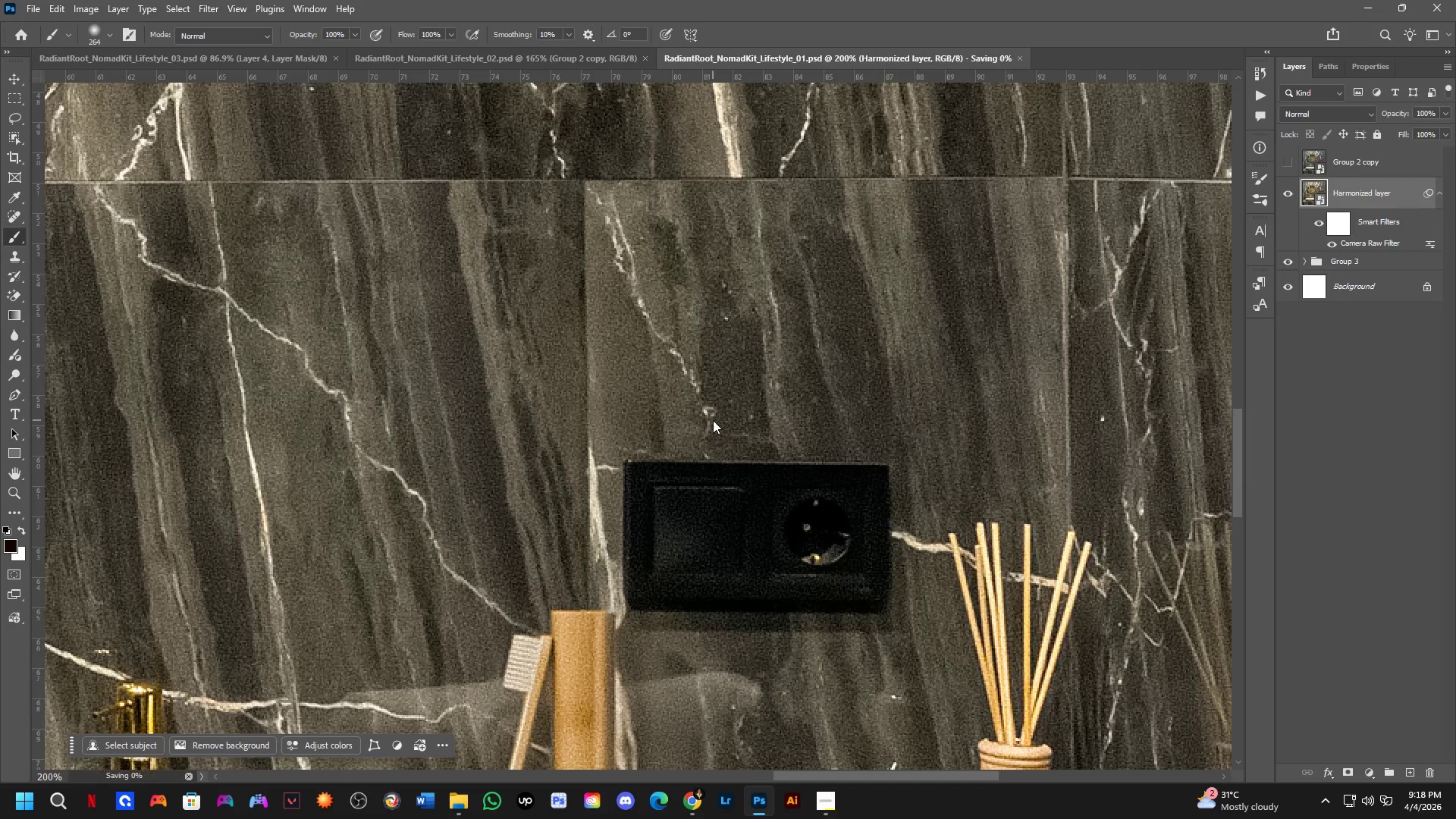 
key(Meta+MetaLeft)
 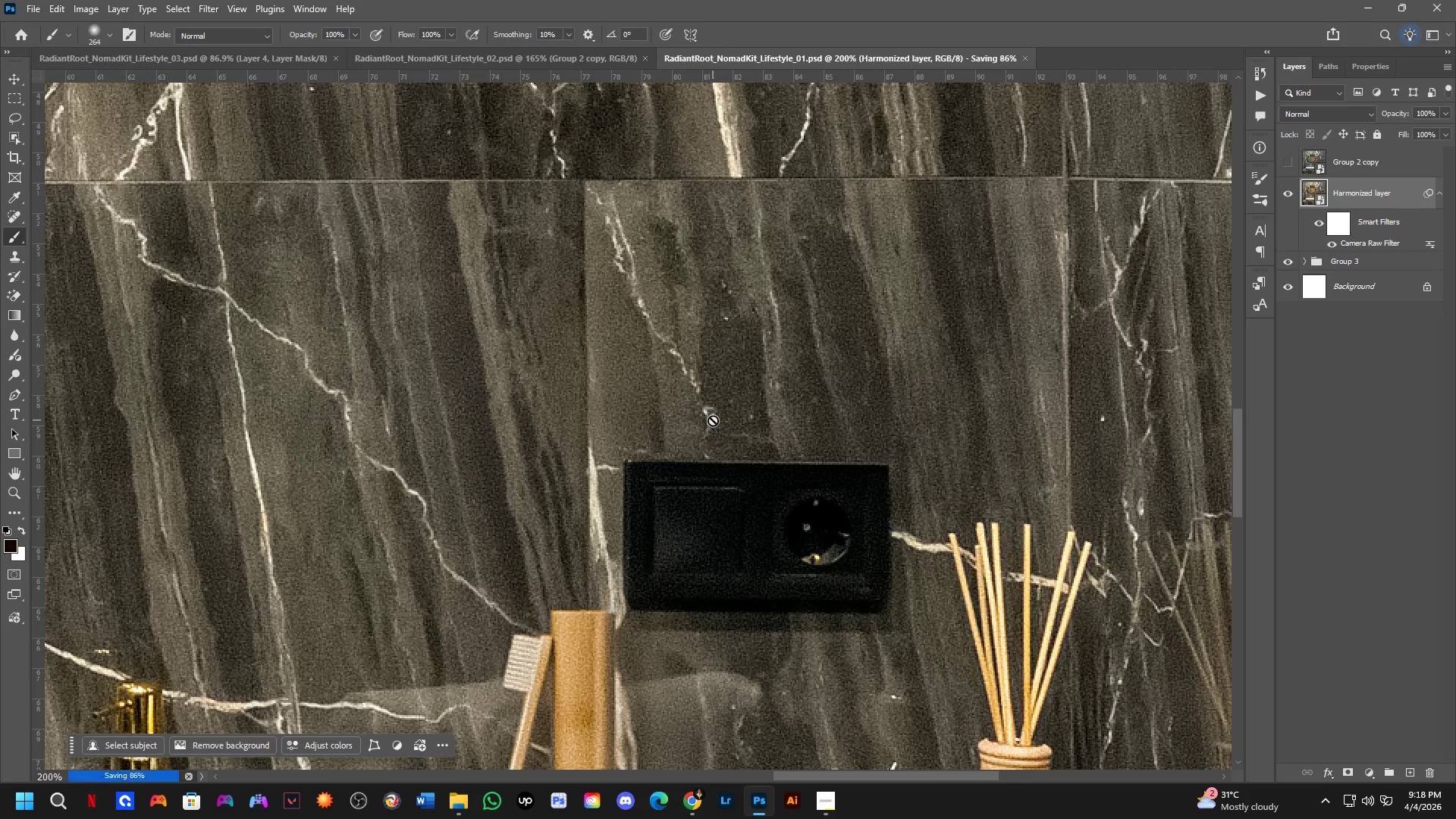 
key(Meta+Tab)
 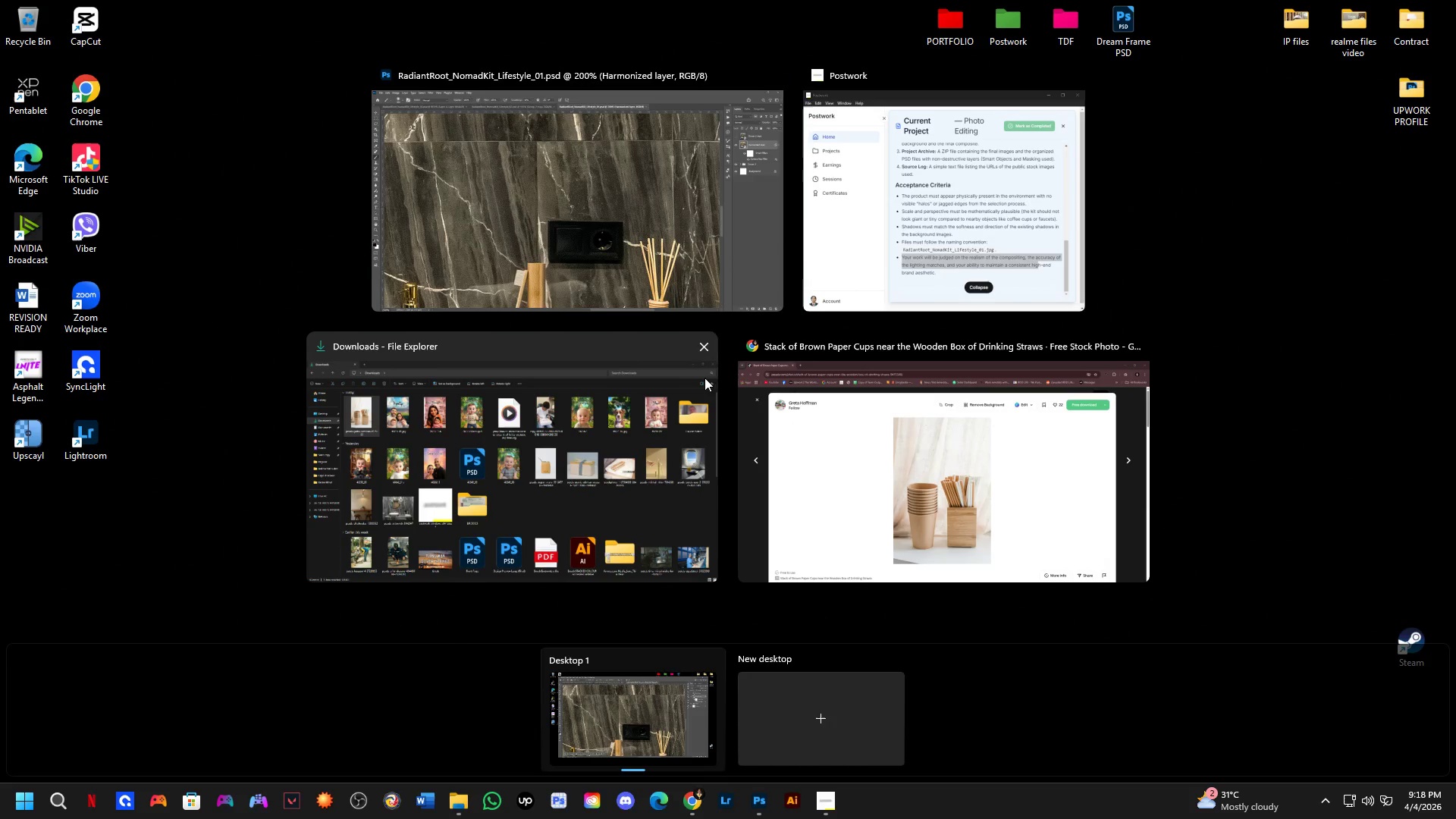 
left_click([712, 344])
 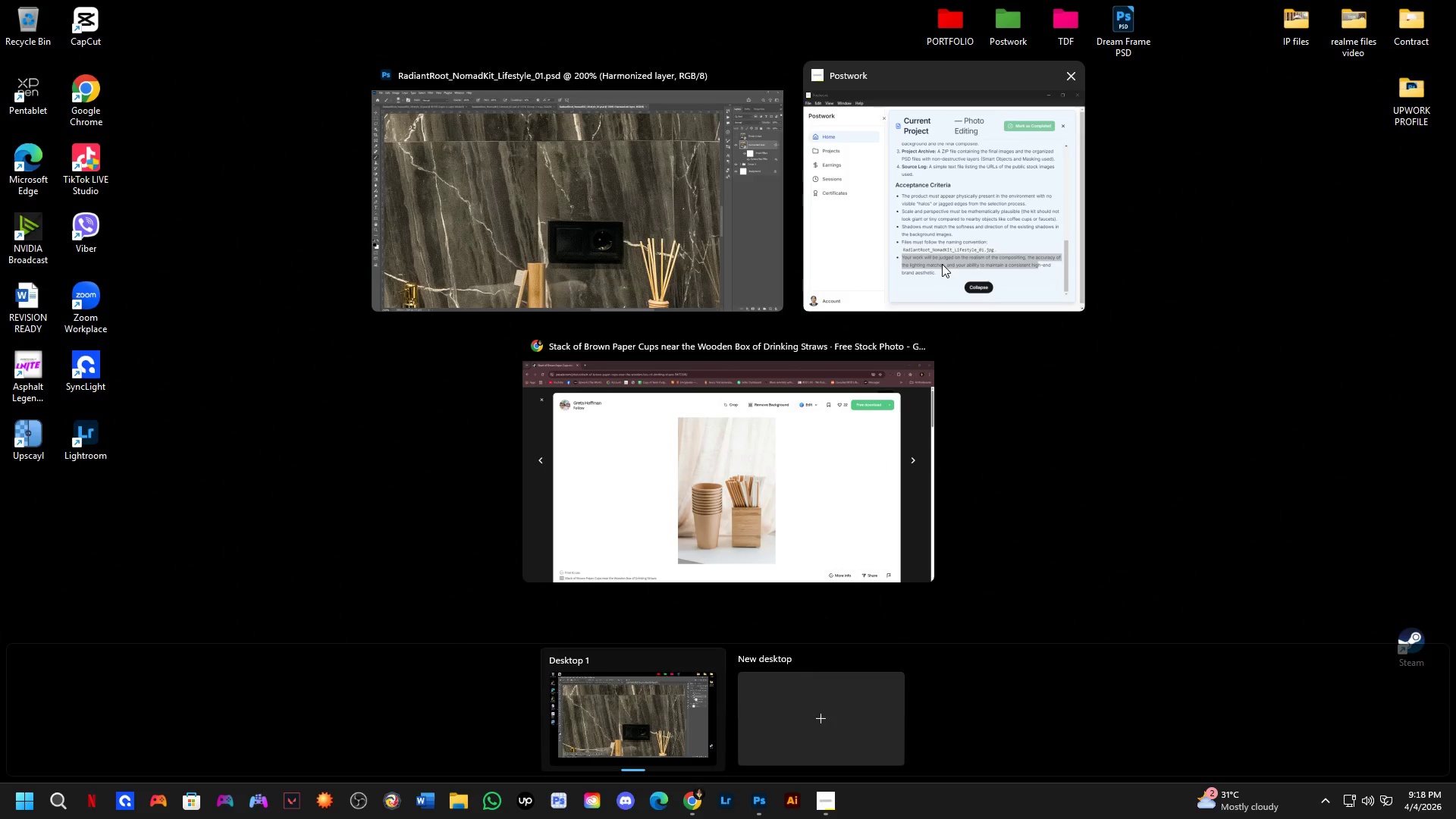 
left_click([935, 262])